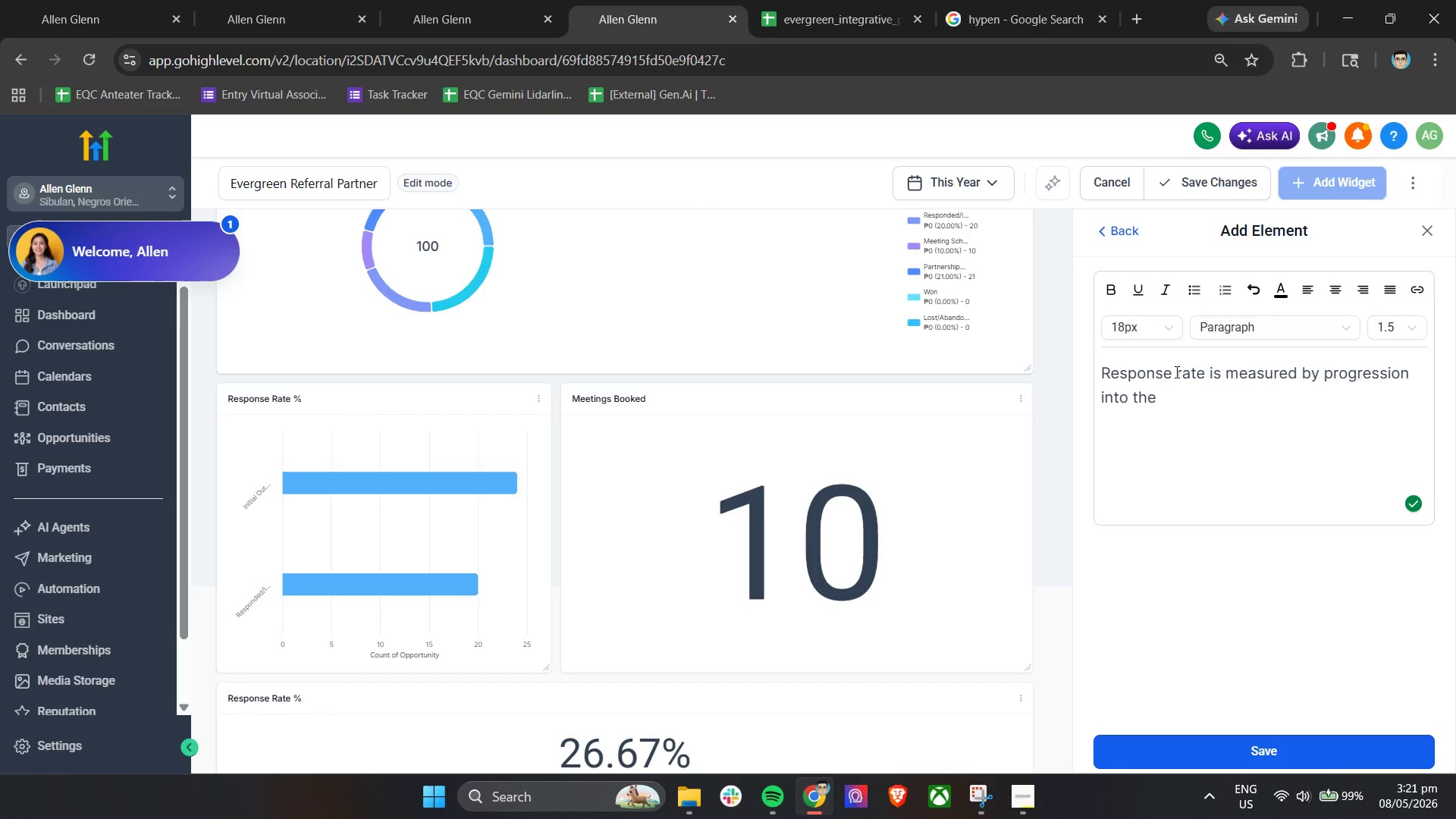 
type(Responded/Interested Stage)
 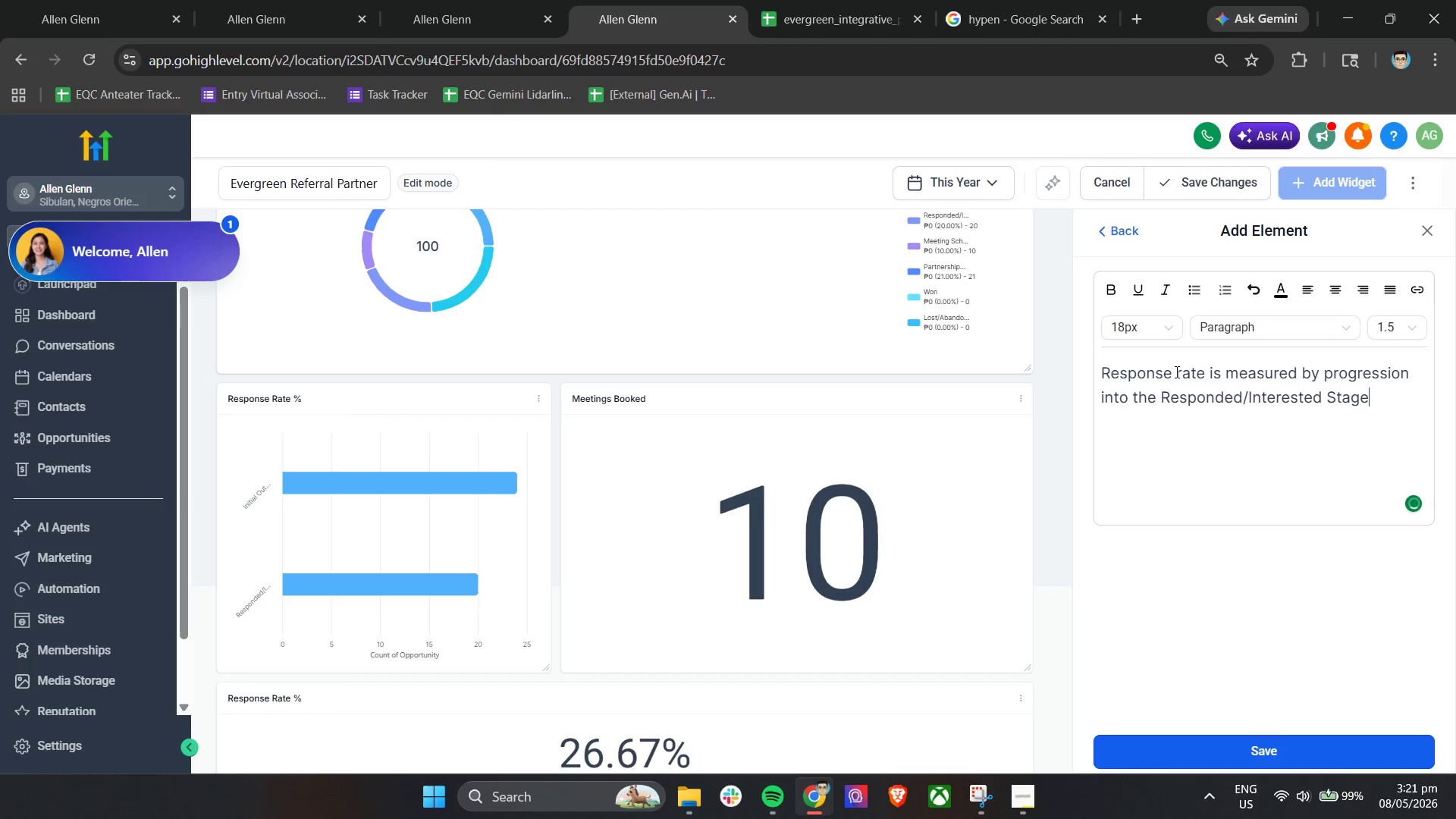 
key(Backspace)
key(Backspace)
key(Backspace)
key(Backspace)
key(Backspace)
type(stage relative to active outreach contacts.)
 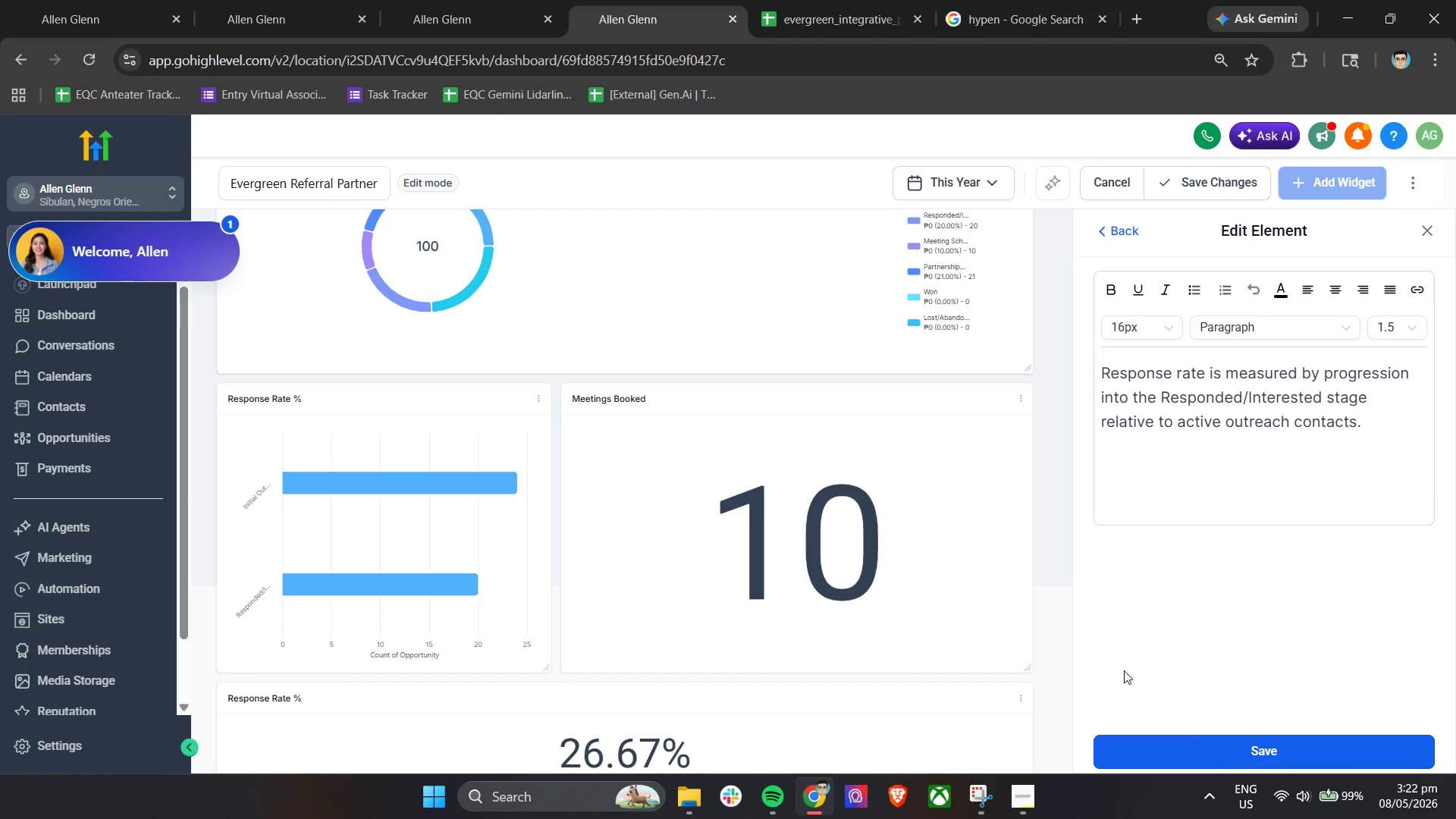 
scroll: coordinate [573, 610], scroll_direction: down, amount: 16.0
 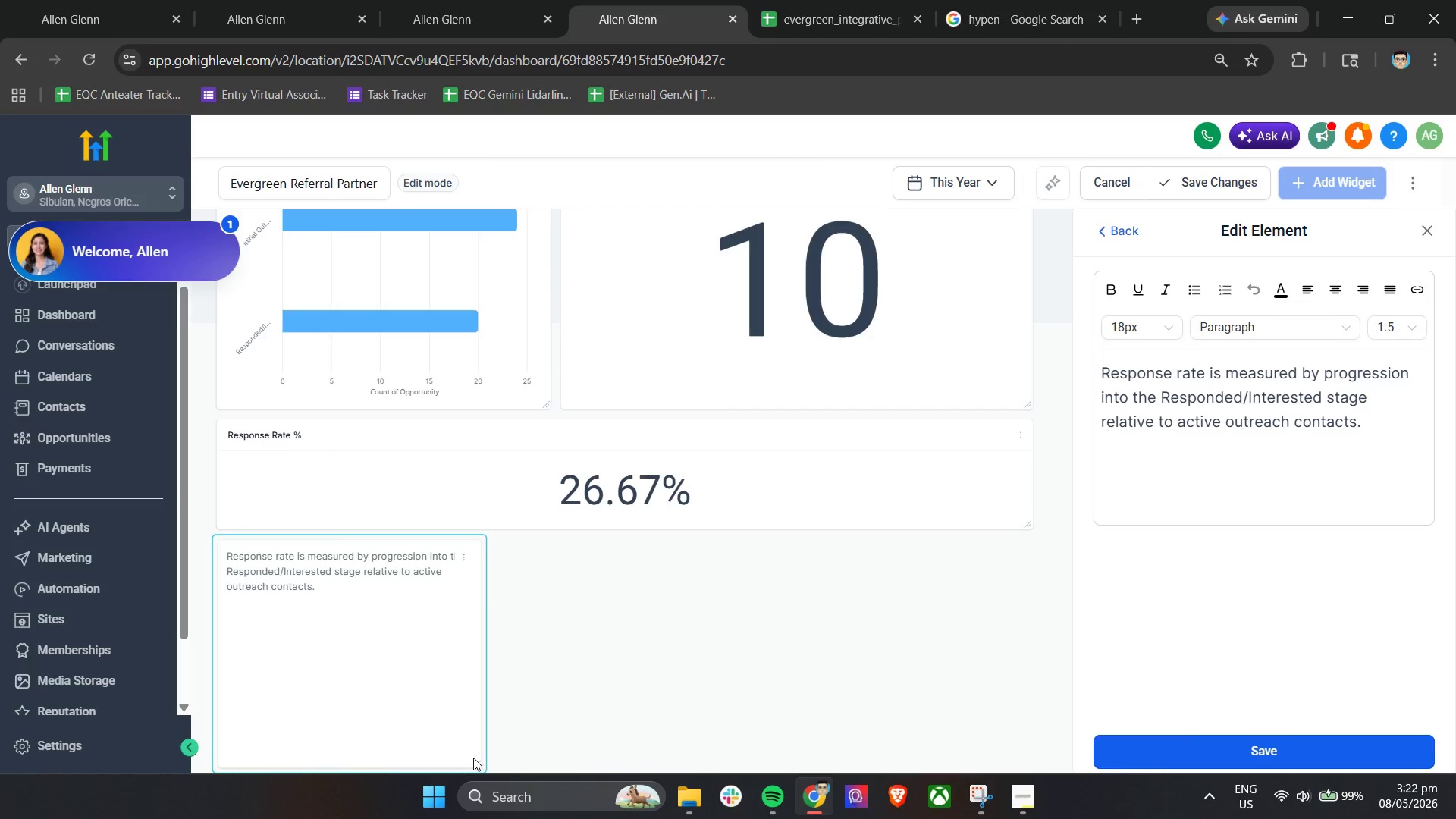 
left_click_drag(start_coordinate=[480, 763], to_coordinate=[1048, 629])
 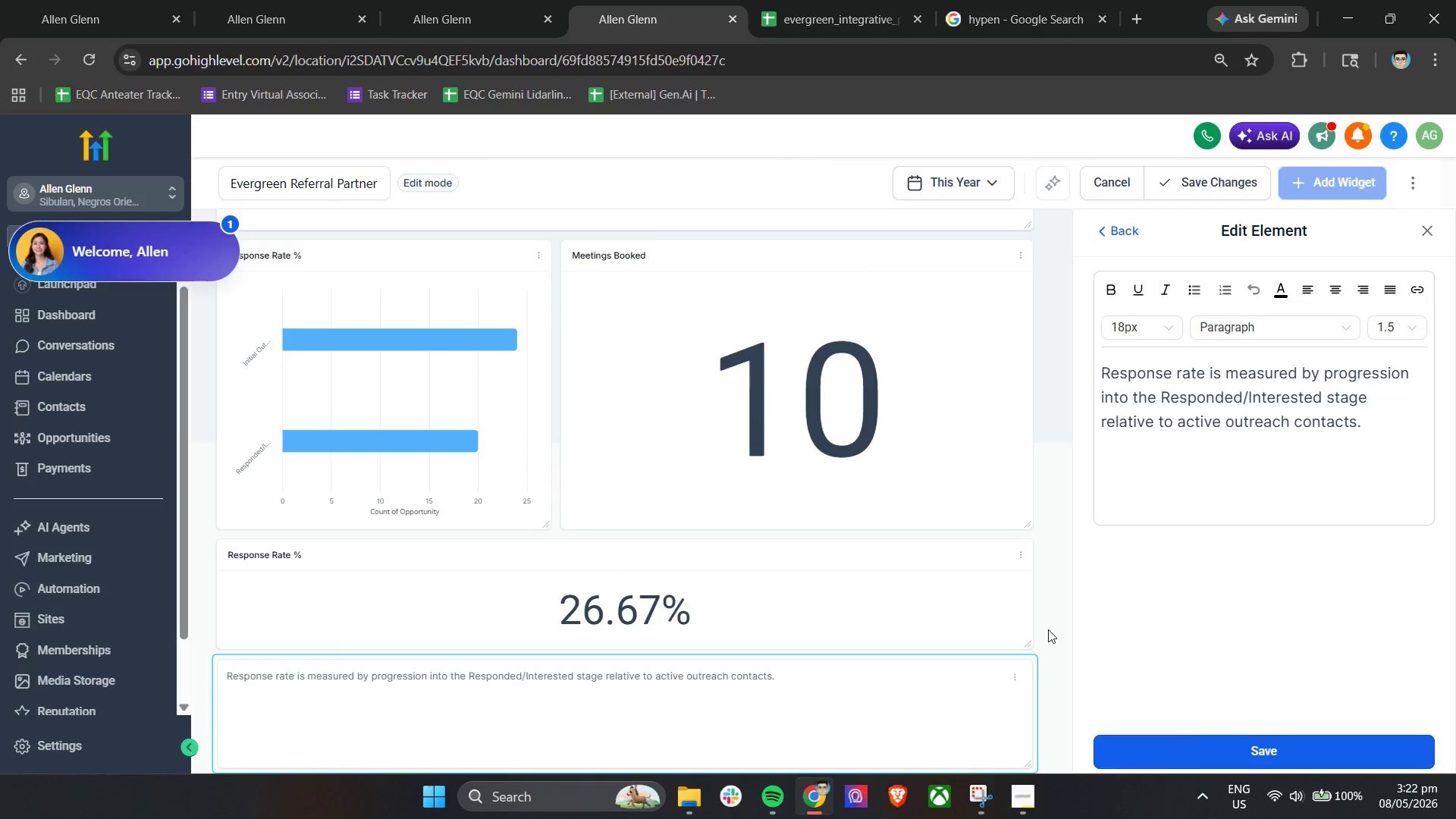 
scroll: coordinate [921, 685], scroll_direction: down, amount: 31.0
 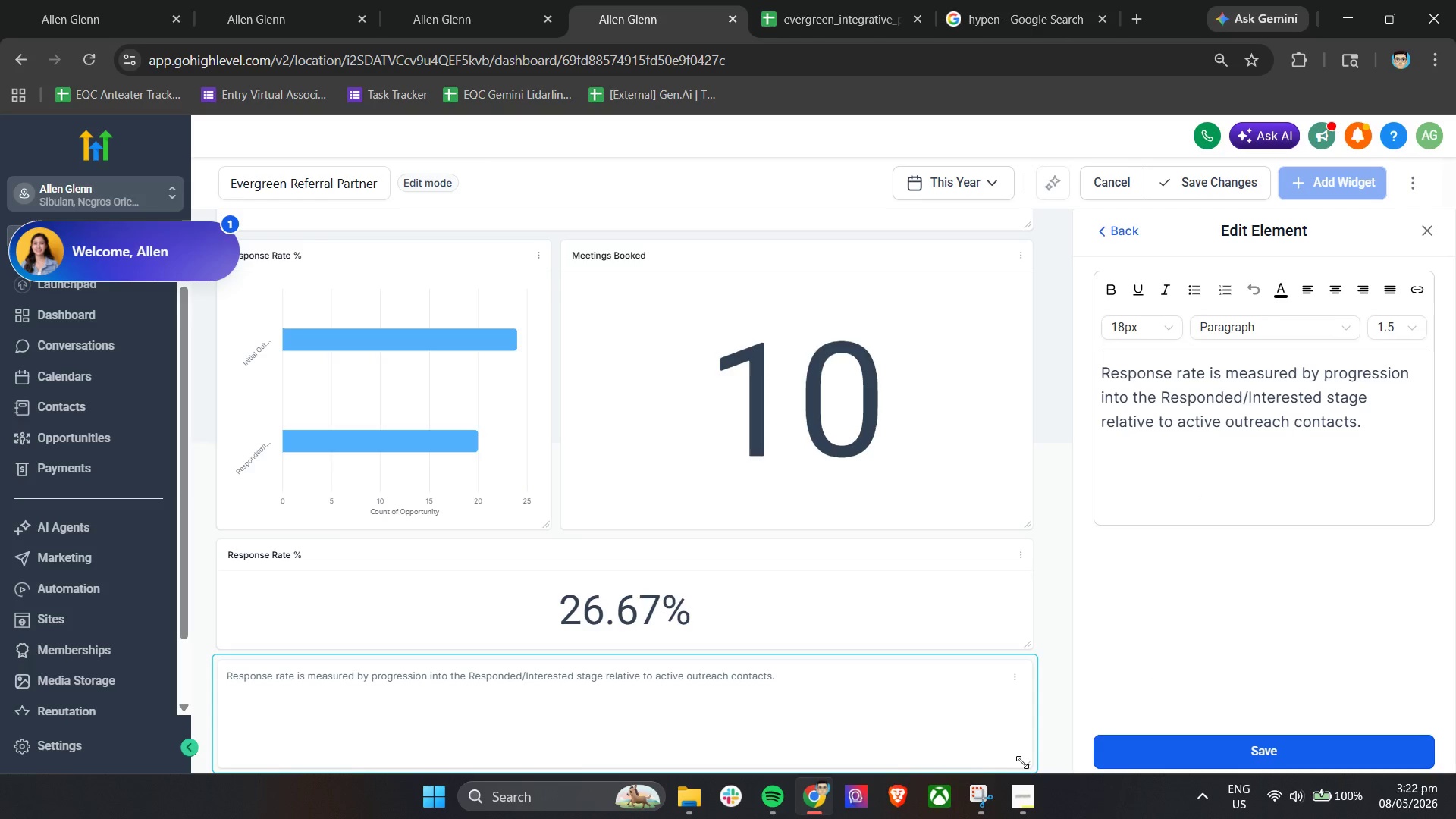 
left_click_drag(start_coordinate=[1026, 762], to_coordinate=[1026, 645])
 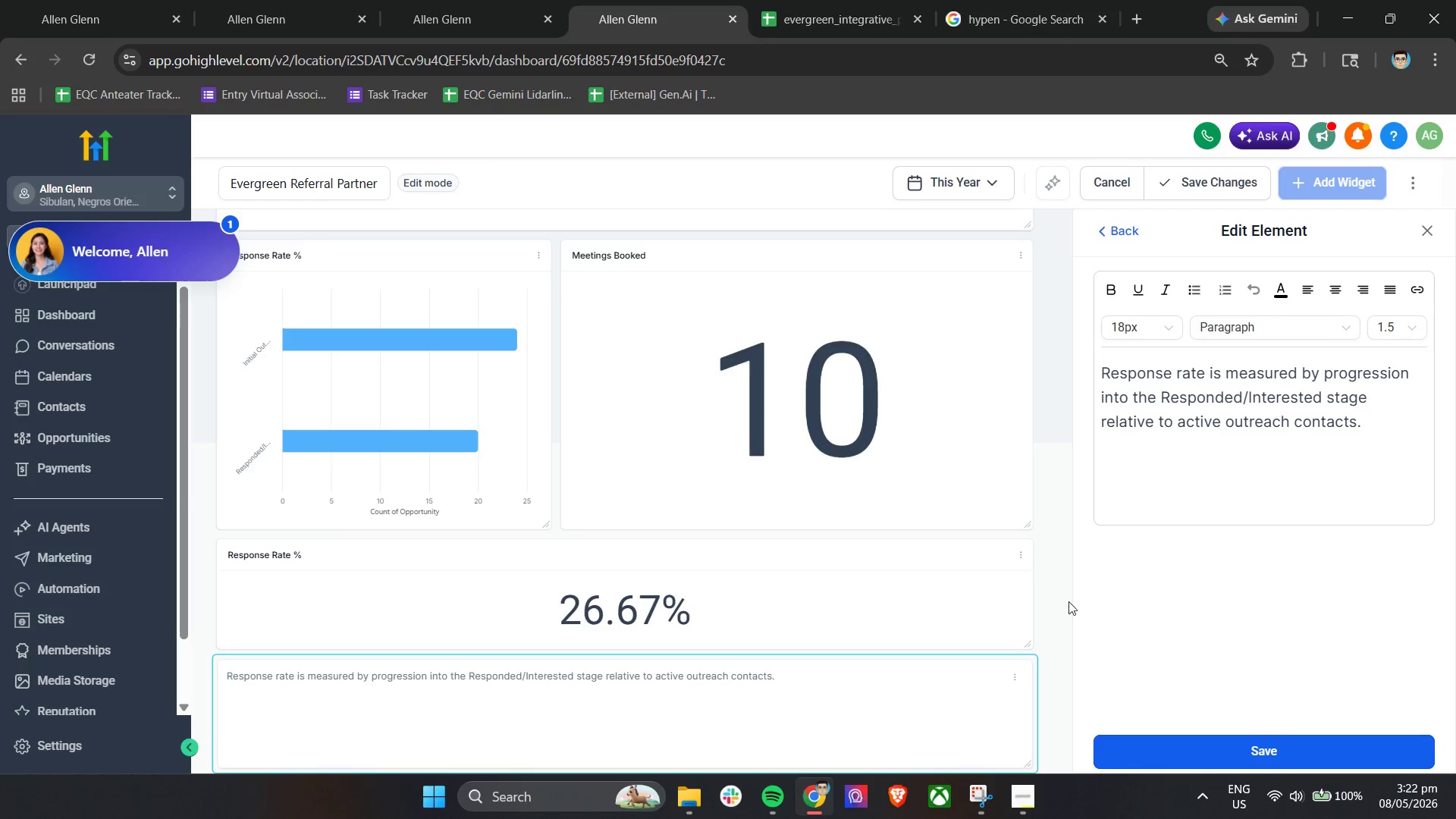 
left_click([1057, 595])
 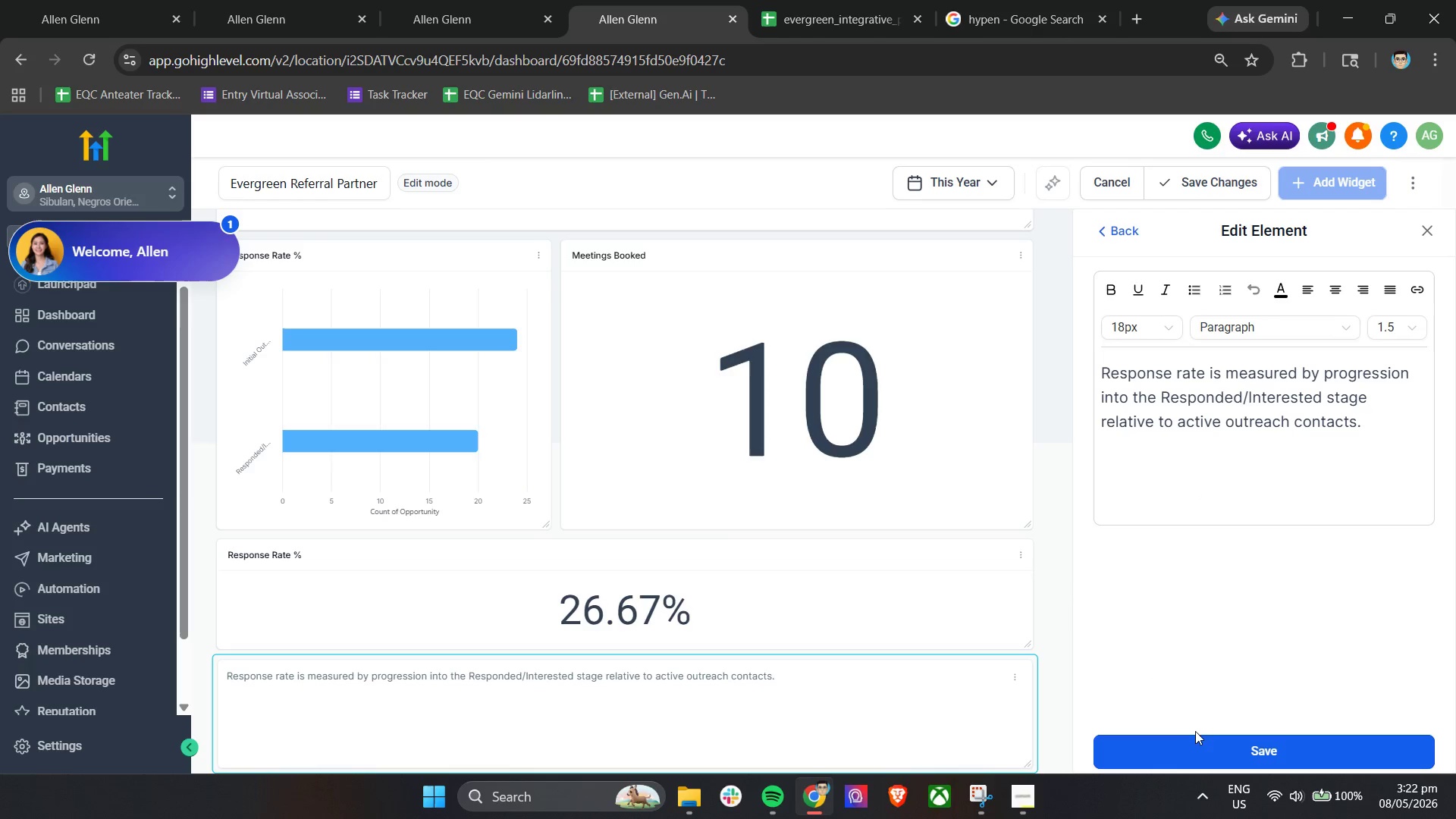 
left_click([1187, 755])
 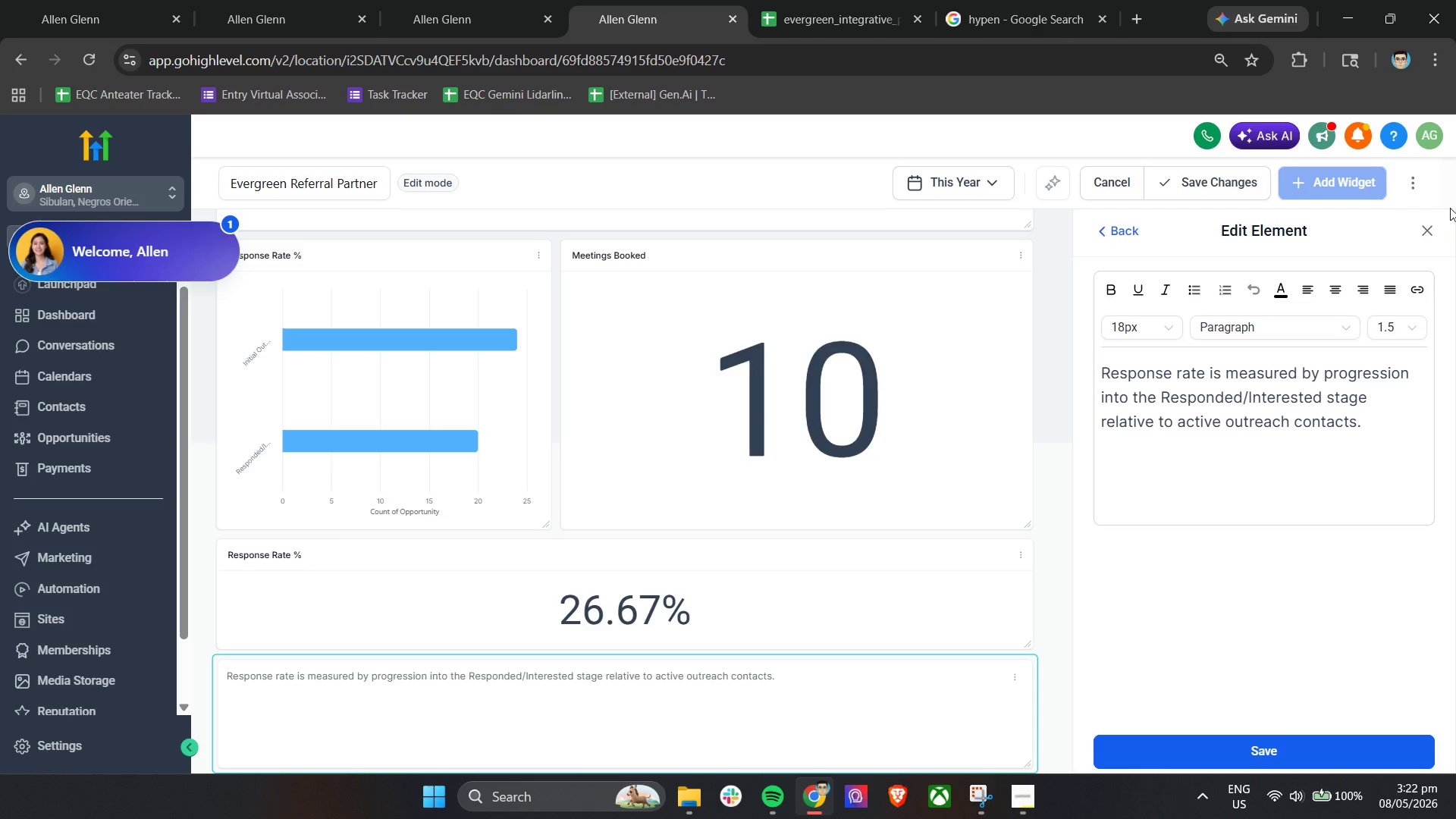 
left_click([1429, 228])
 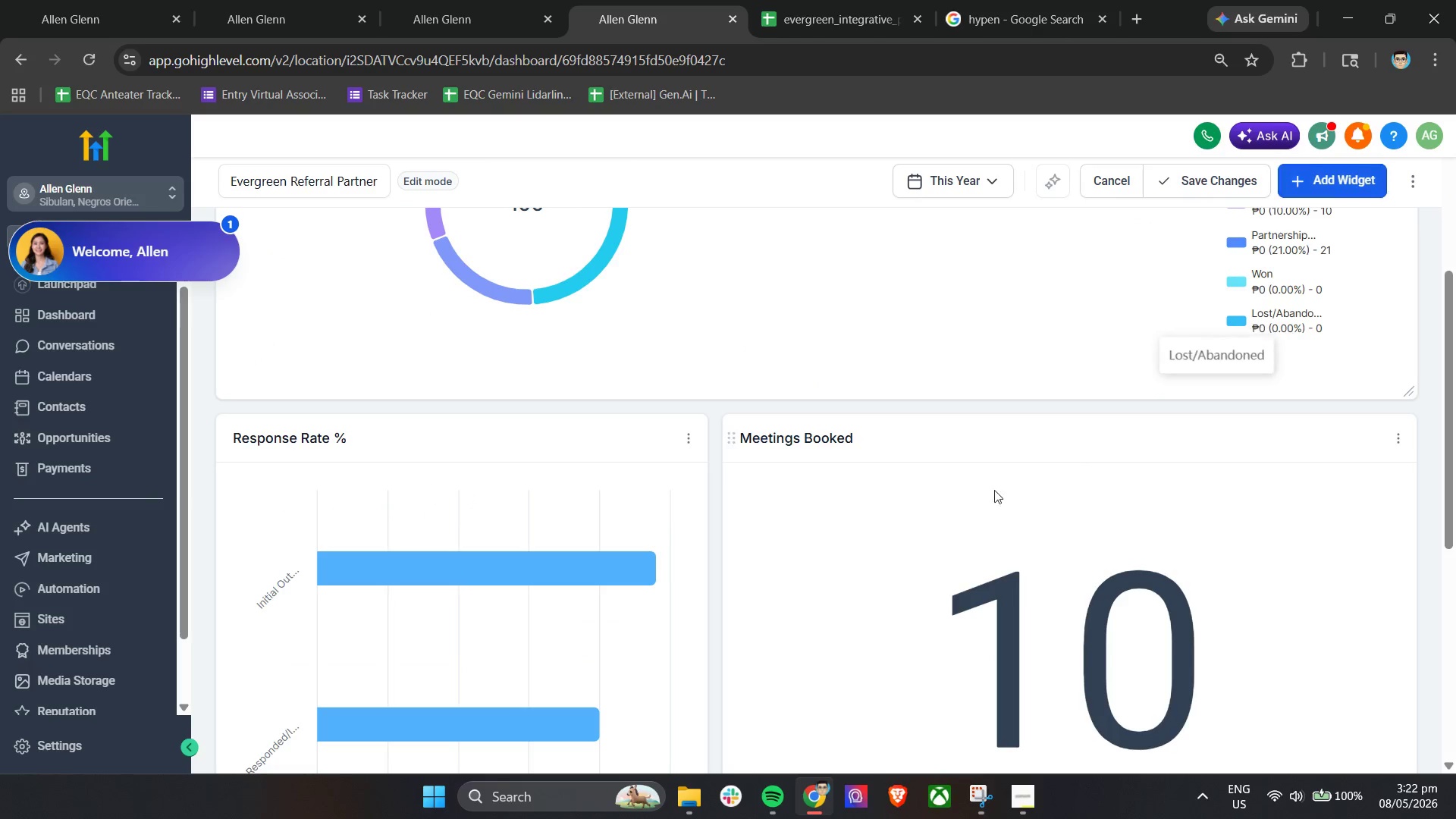 
scroll: coordinate [961, 510], scroll_direction: down, amount: 12.0
 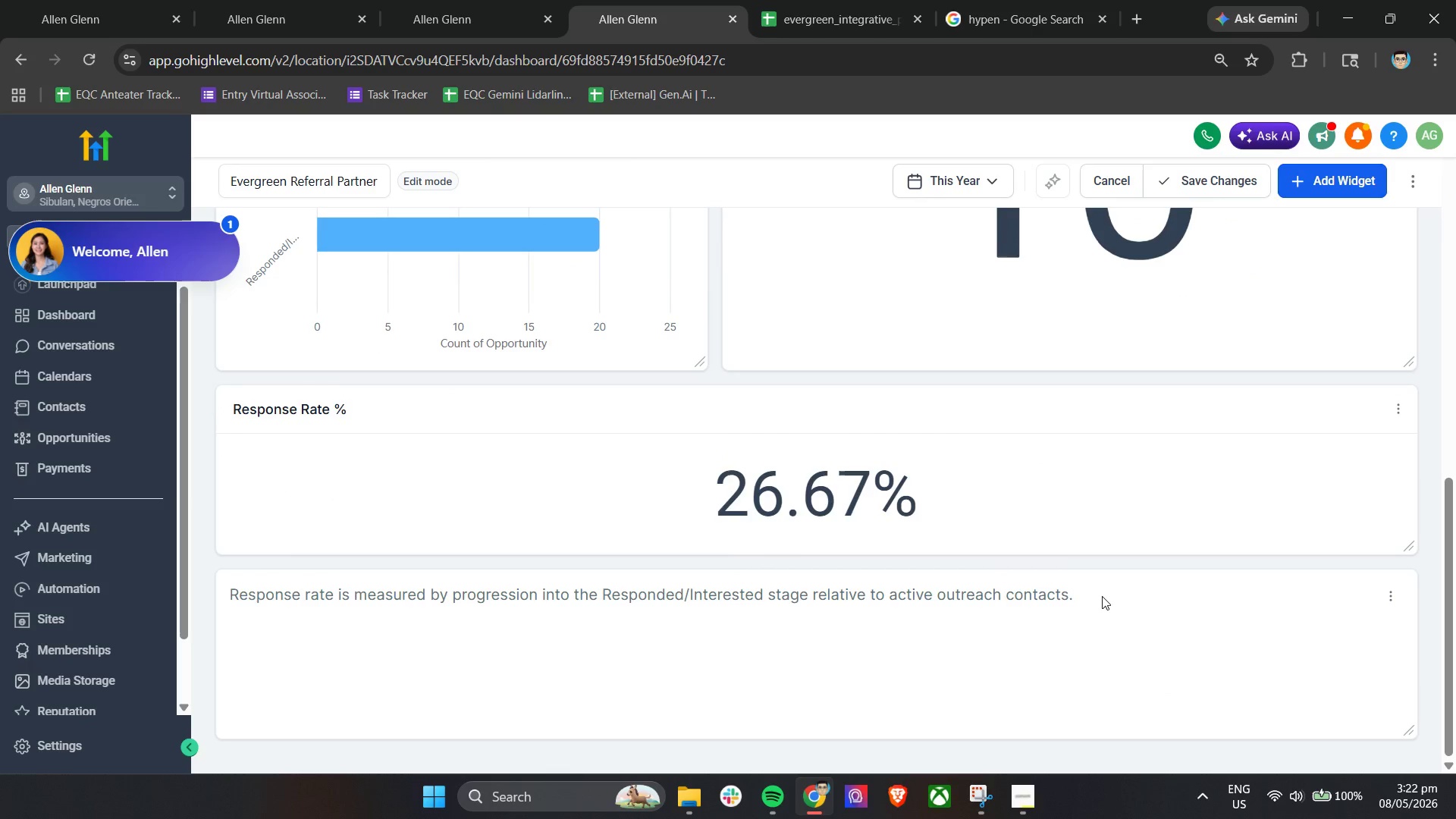 
left_click([1114, 595])
 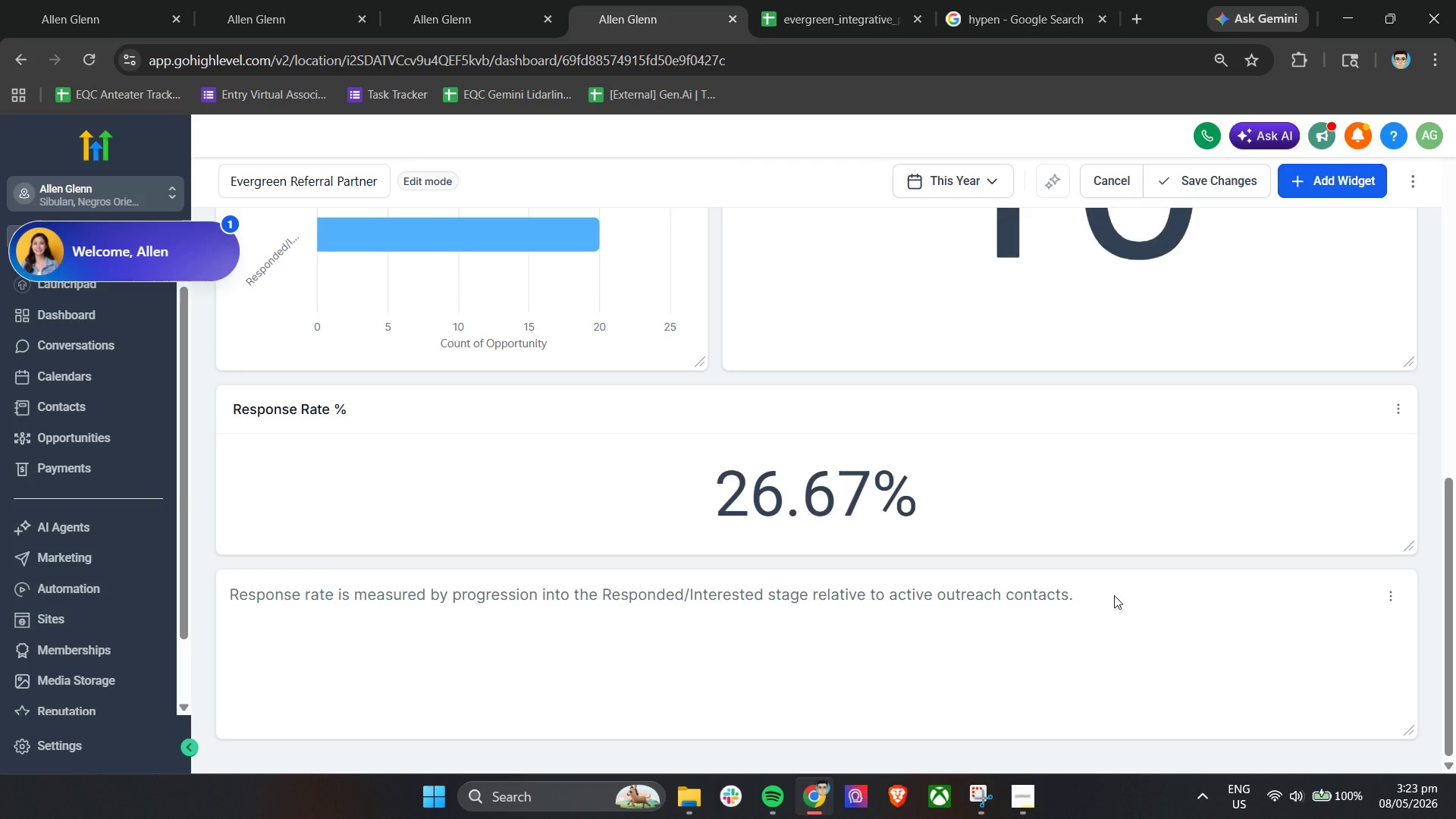 
wait(37.05)
 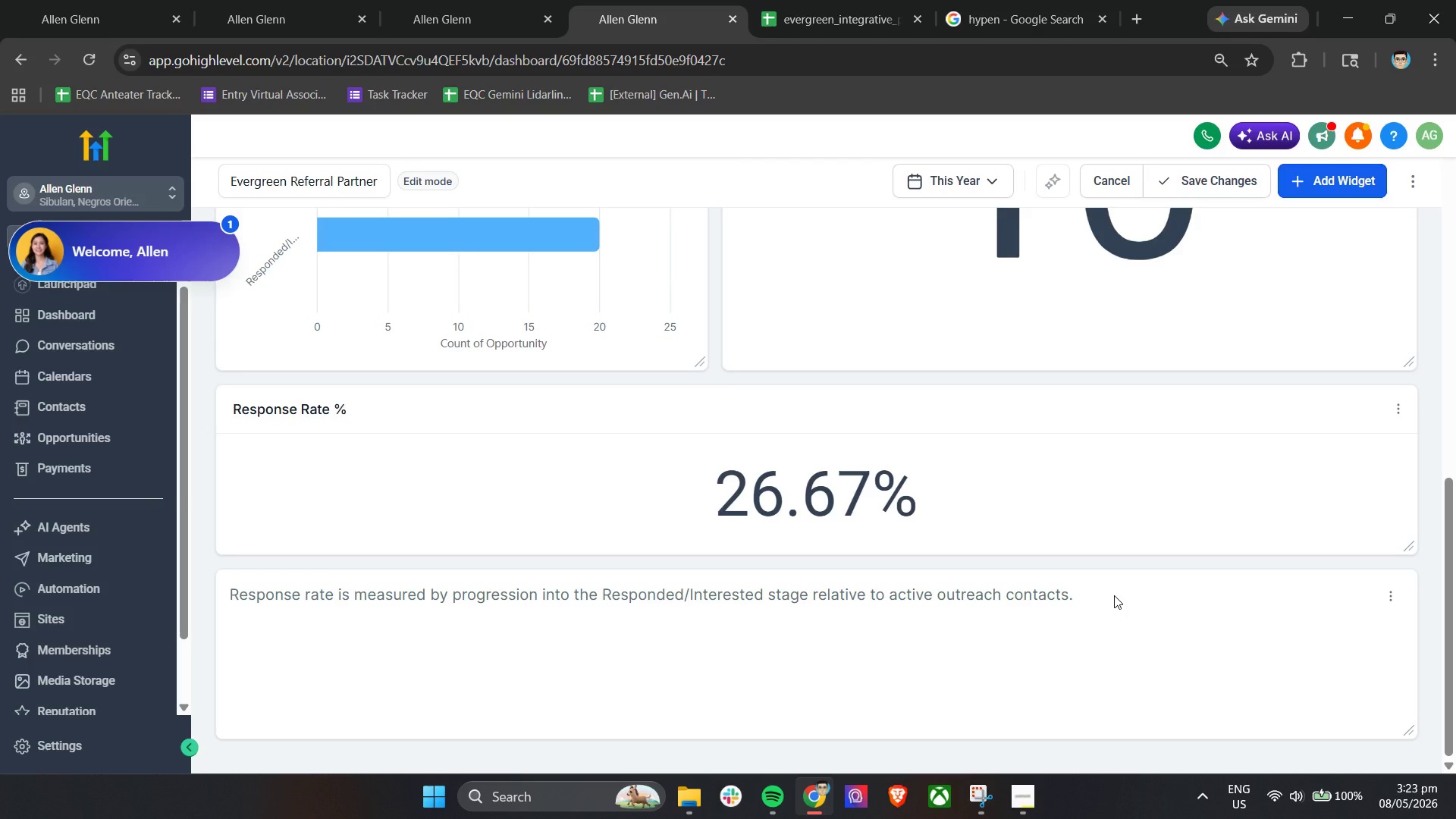 
scroll: coordinate [1114, 595], scroll_direction: up, amount: 18.0
 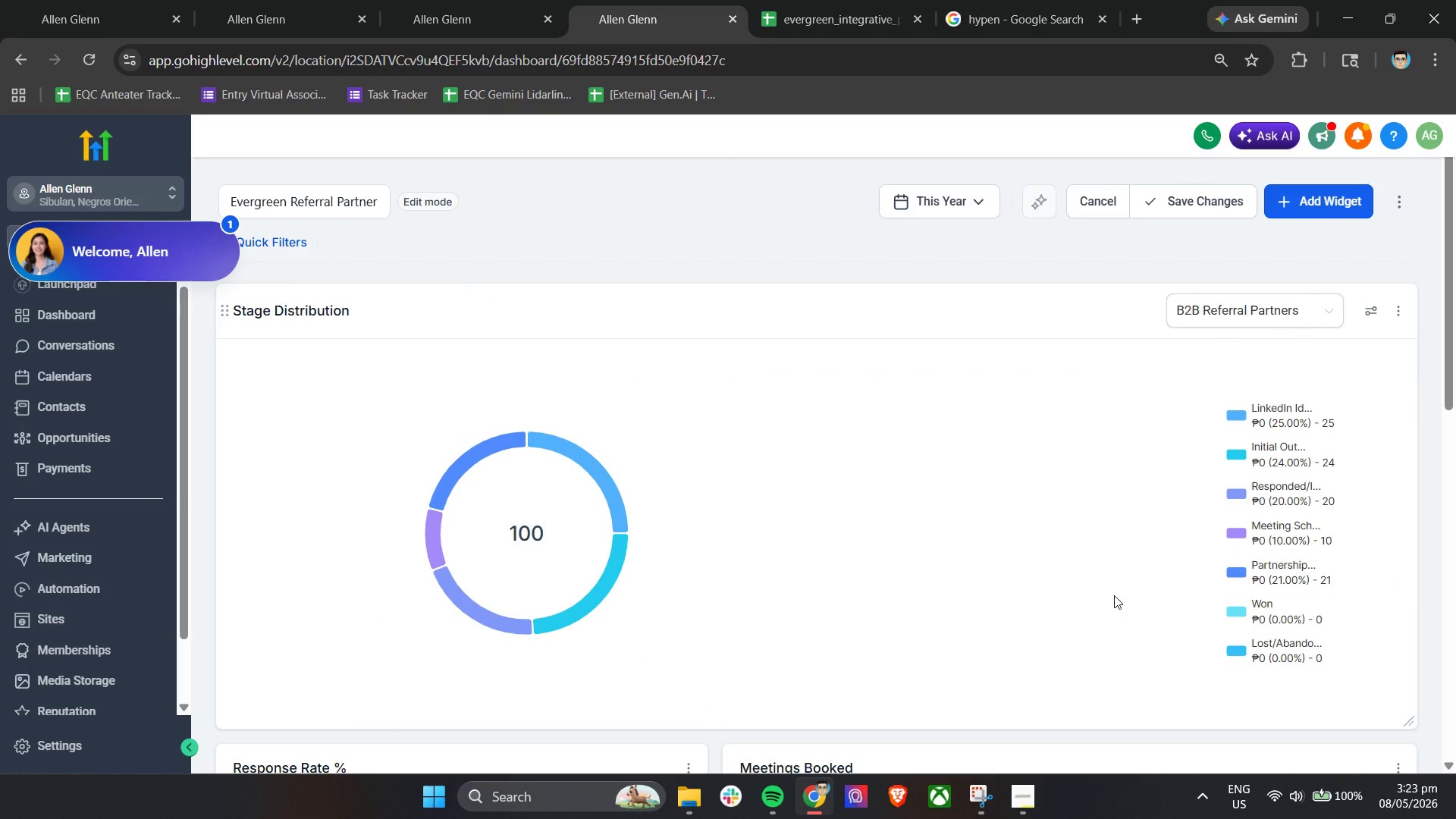 
wait(8.33)
 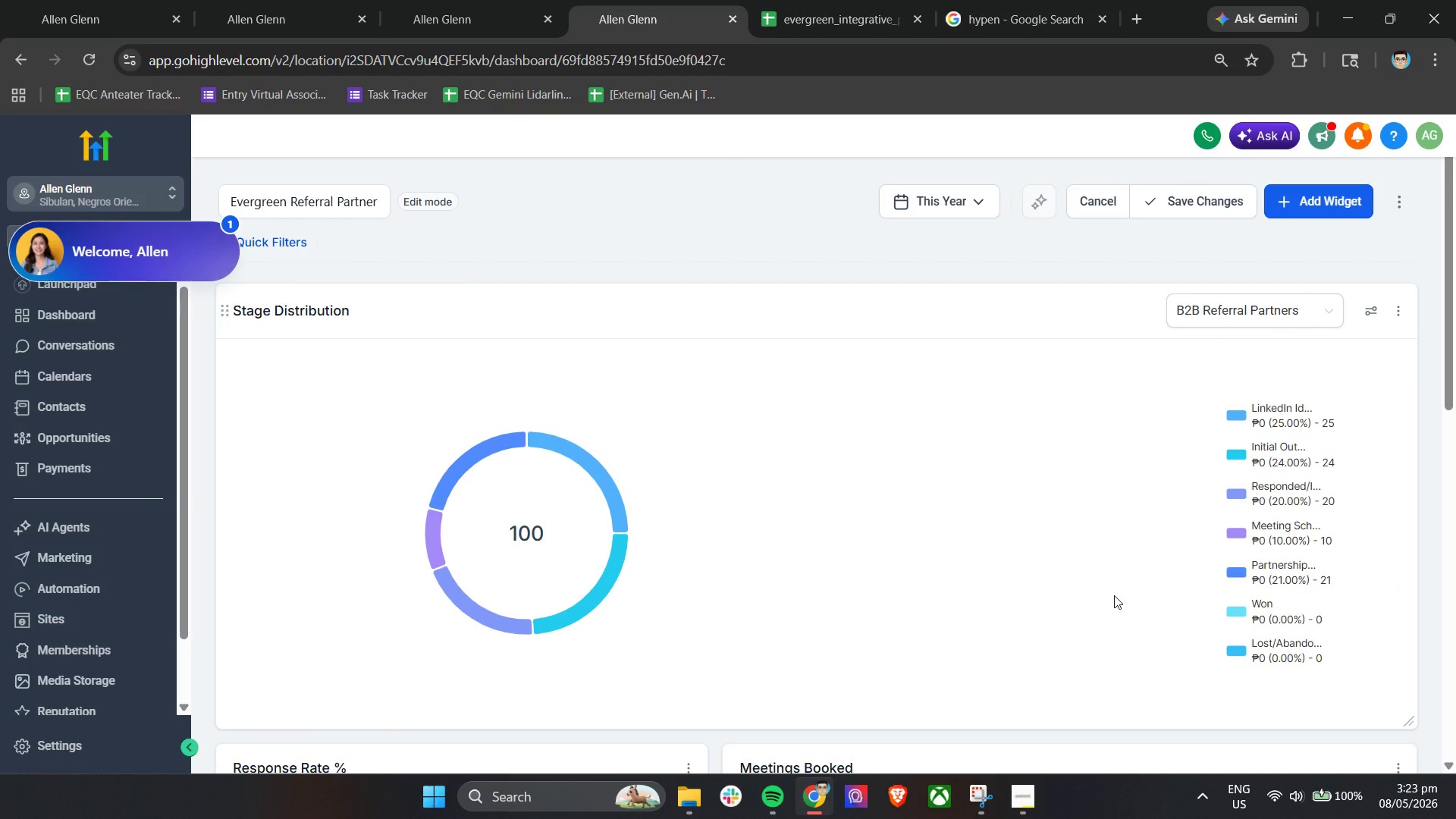 
scroll: coordinate [1114, 595], scroll_direction: down, amount: 5.0
 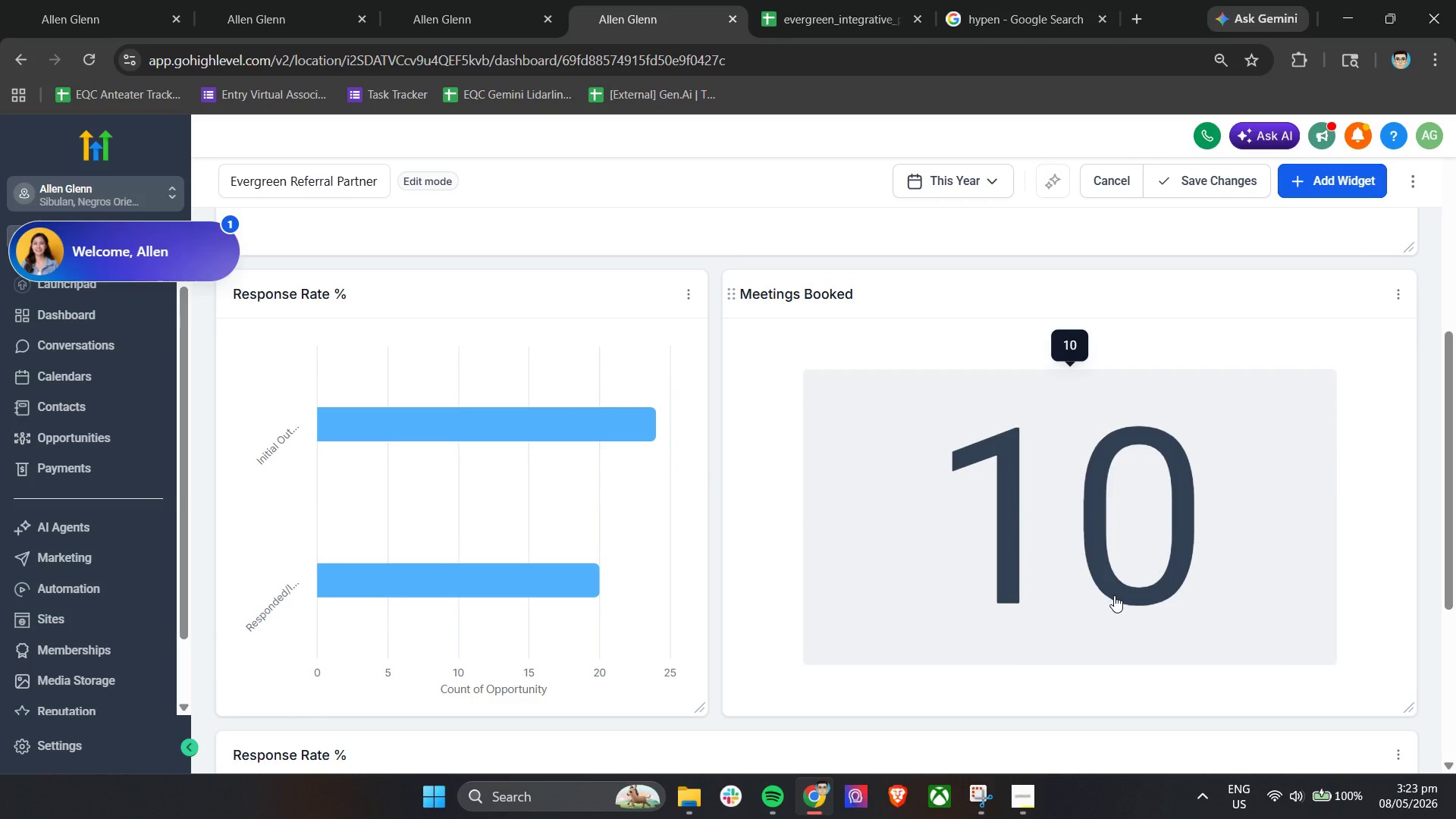 
wait(5.19)
 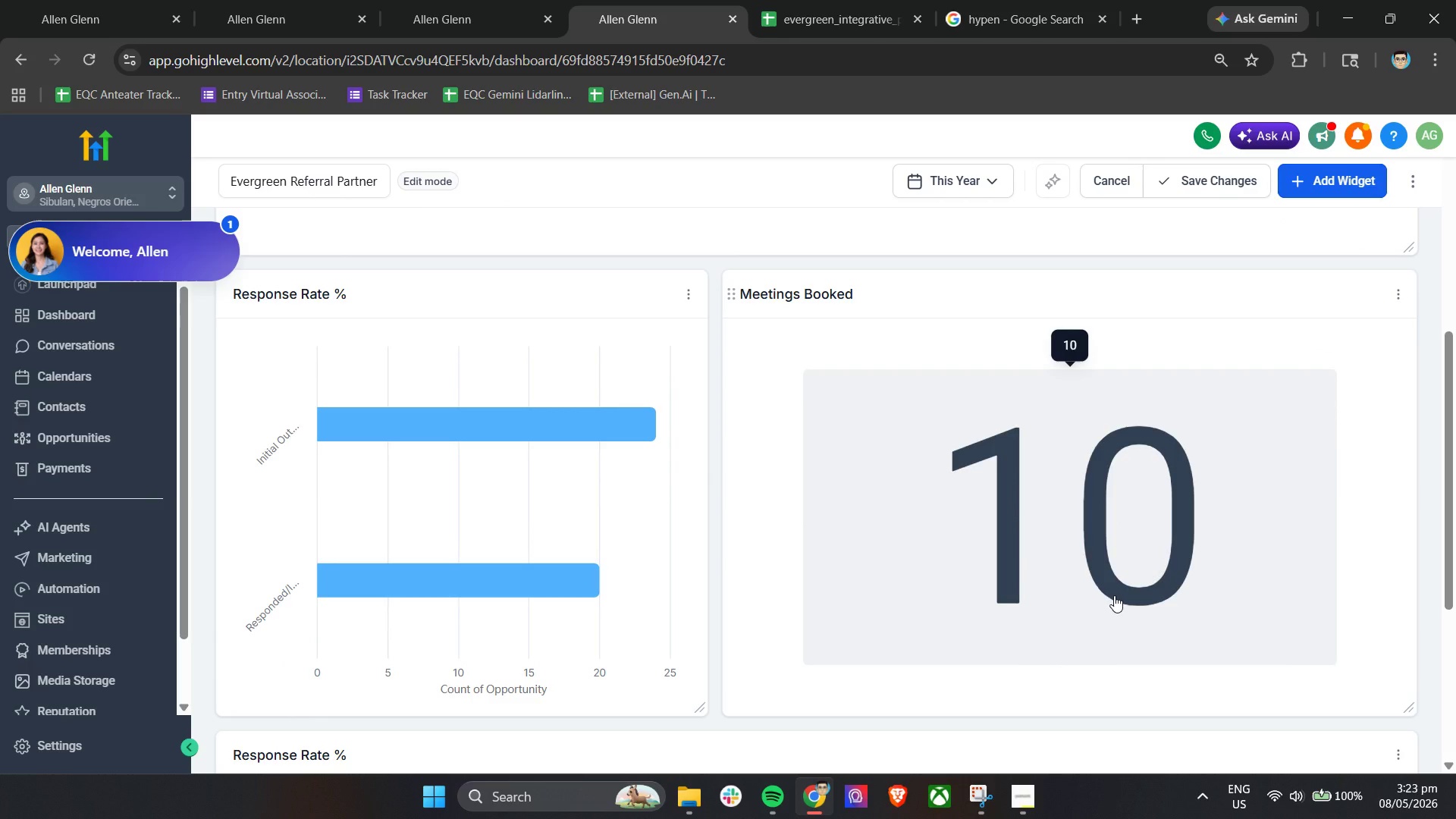 
scroll: coordinate [1114, 595], scroll_direction: down, amount: 8.0
 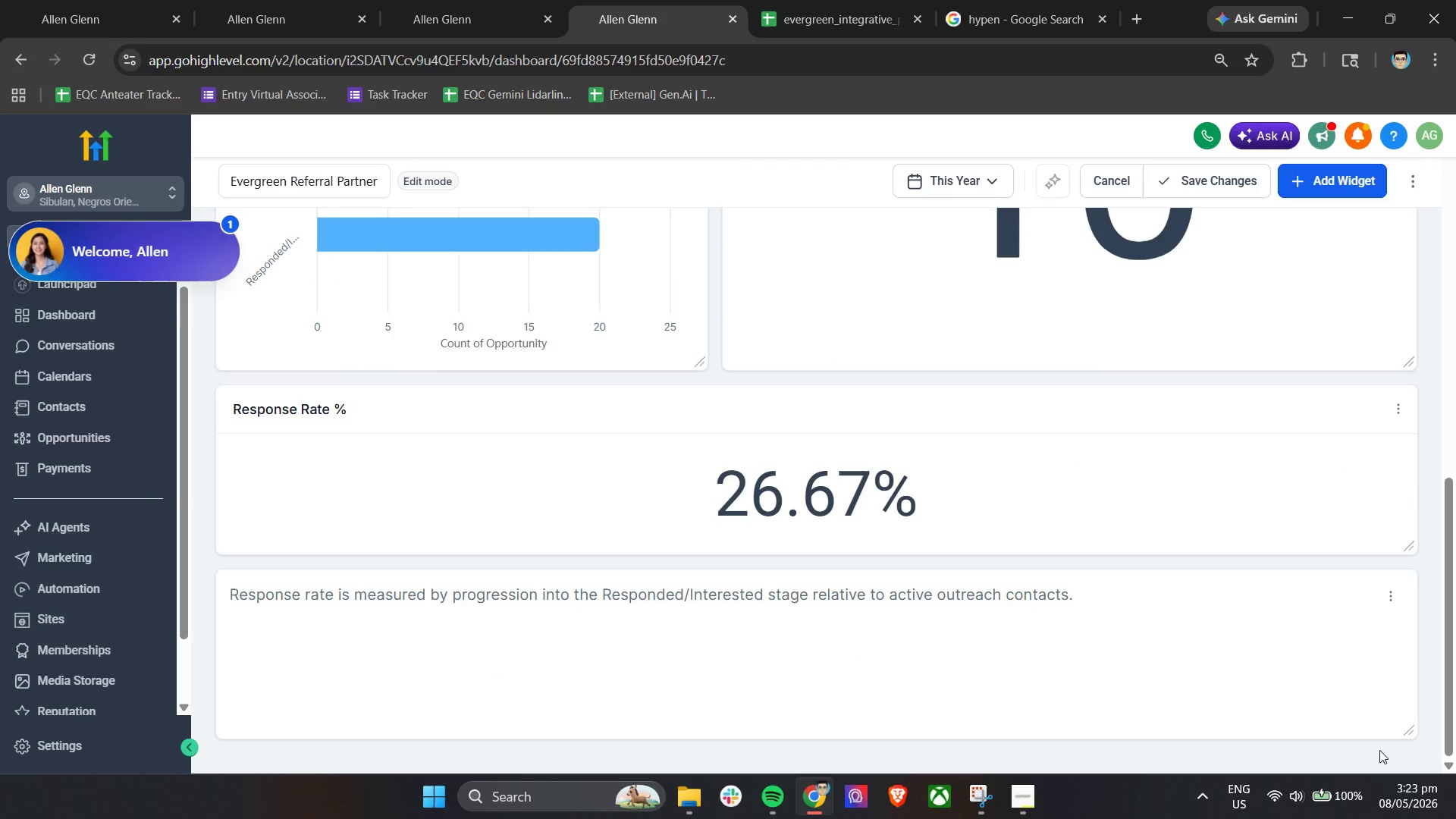 
mouse_move([1395, 783])
 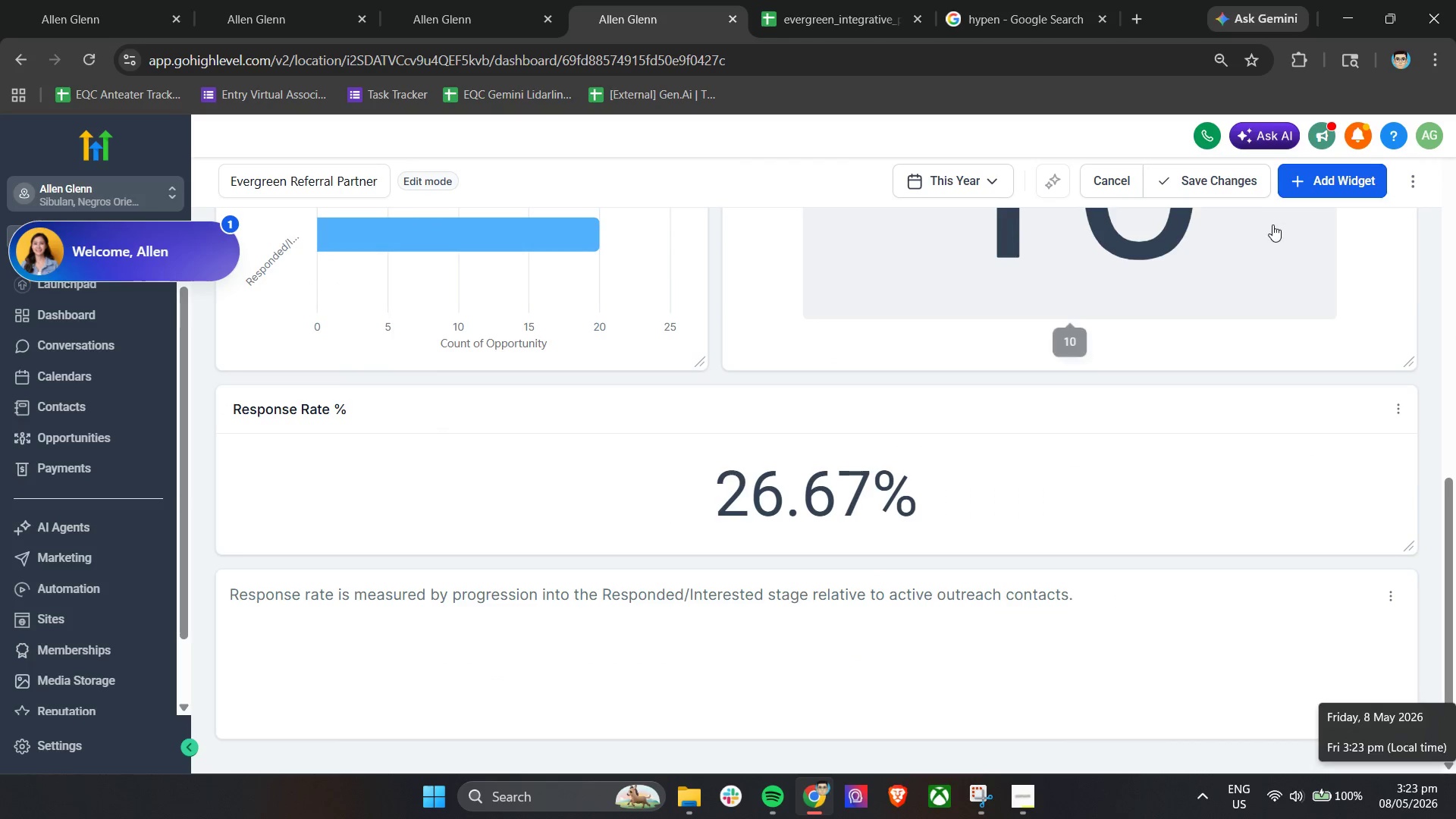 
left_click([1238, 188])
 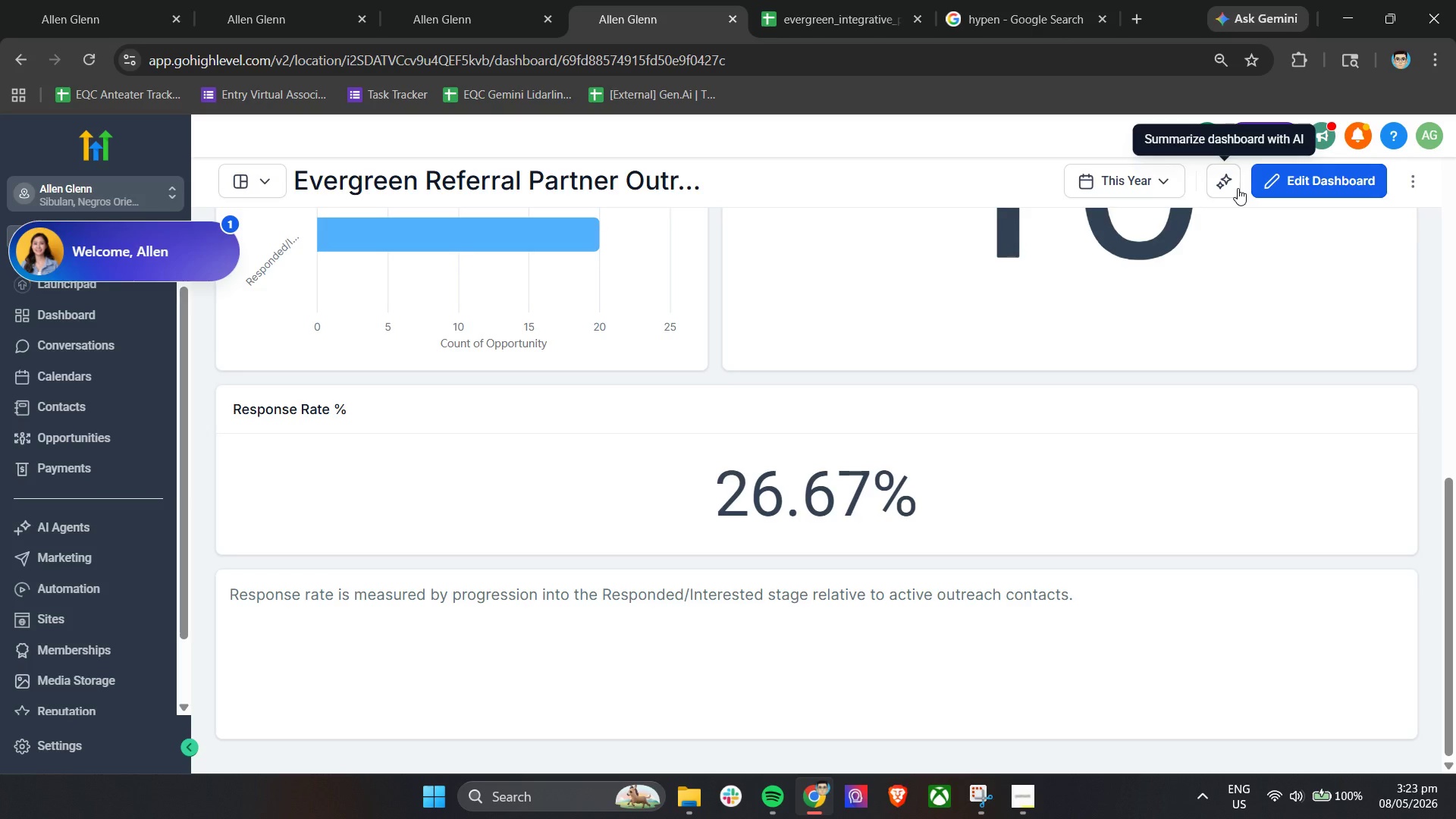 
wait(25.7)
 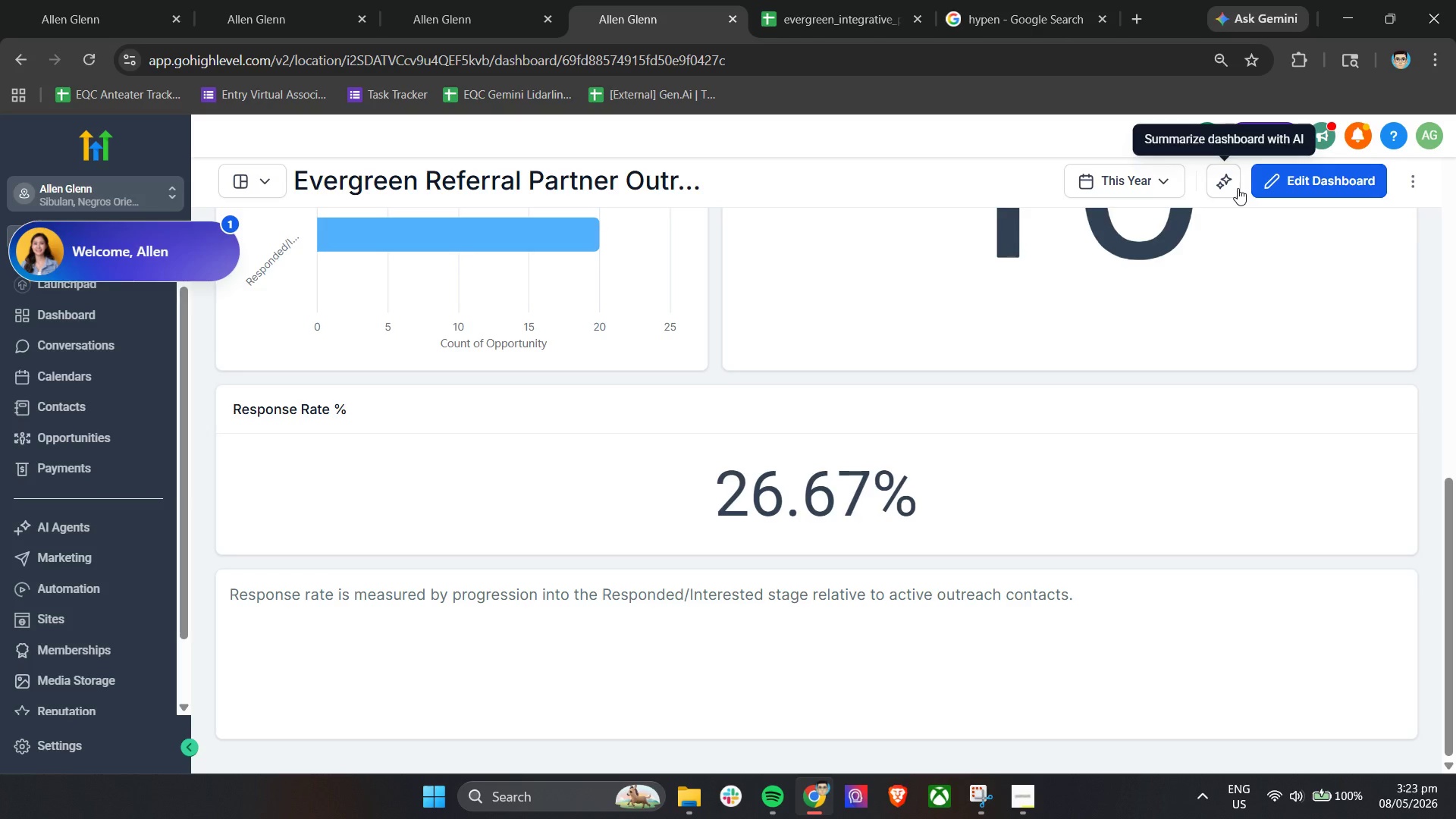 
scroll: coordinate [1178, 447], scroll_direction: up, amount: 3.0
 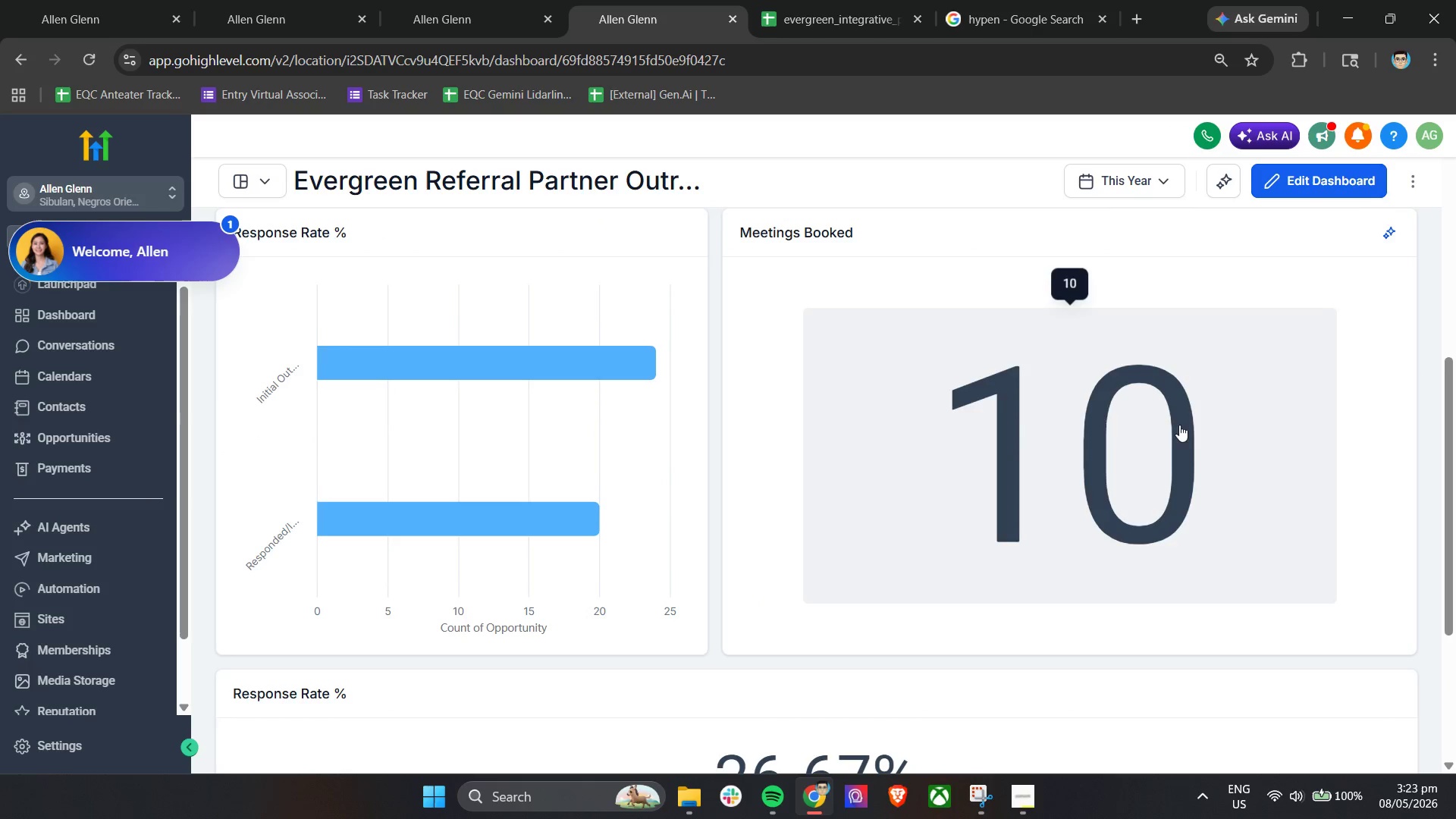 
scroll: coordinate [1307, 599], scroll_direction: down, amount: 2.0
 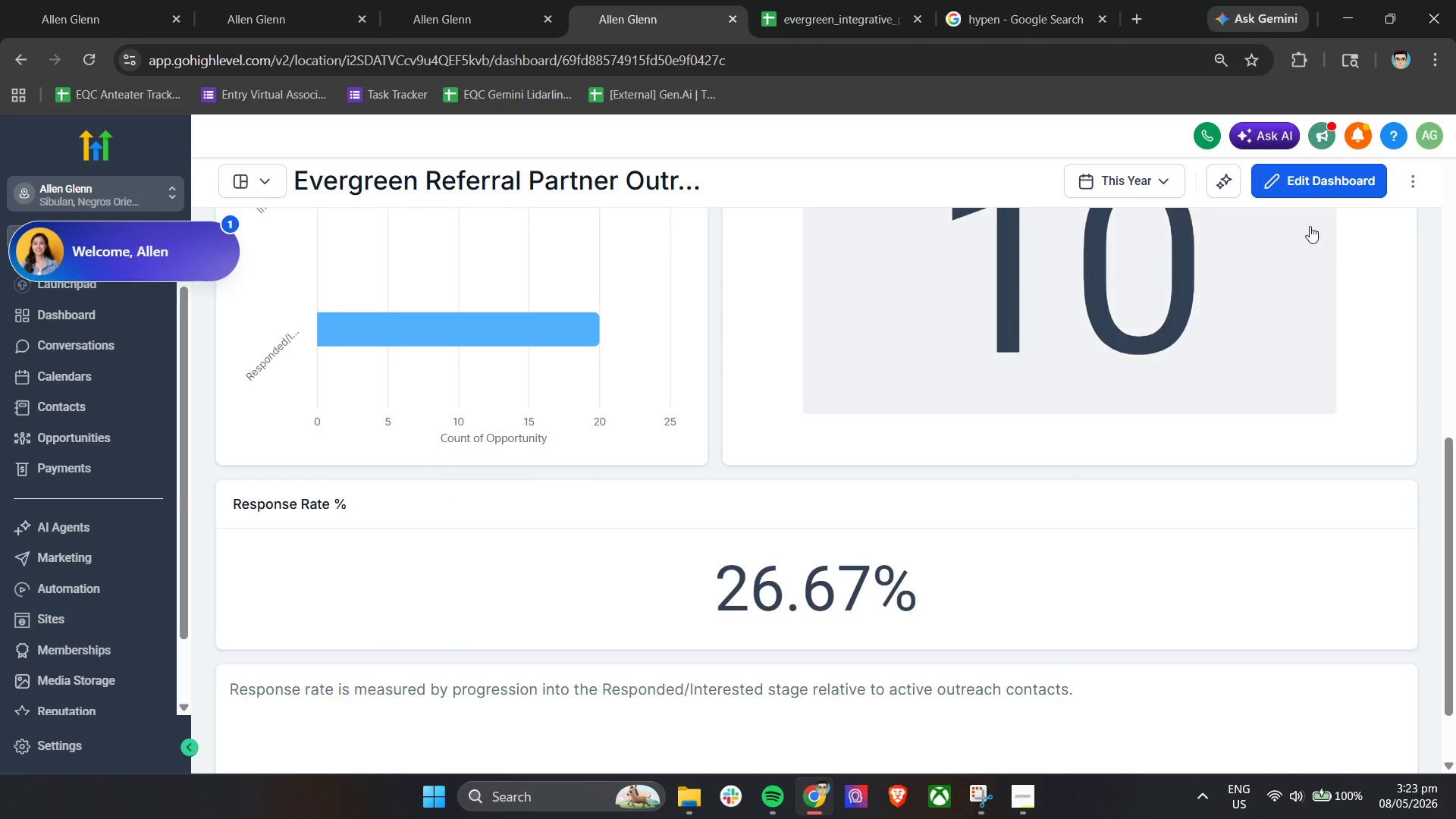 
left_click([1294, 175])
 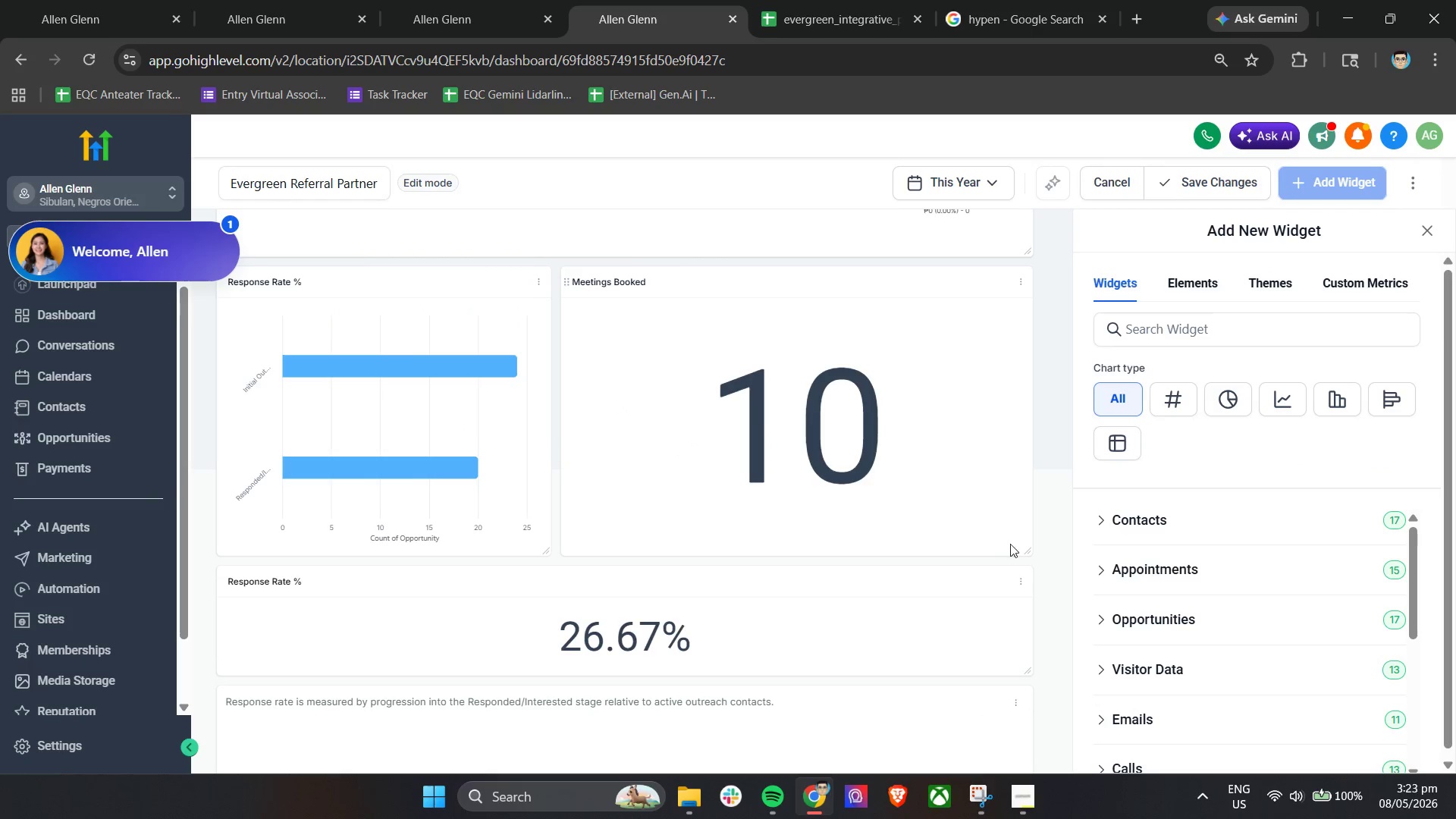 
left_click_drag(start_coordinate=[1026, 545], to_coordinate=[1027, 479])
 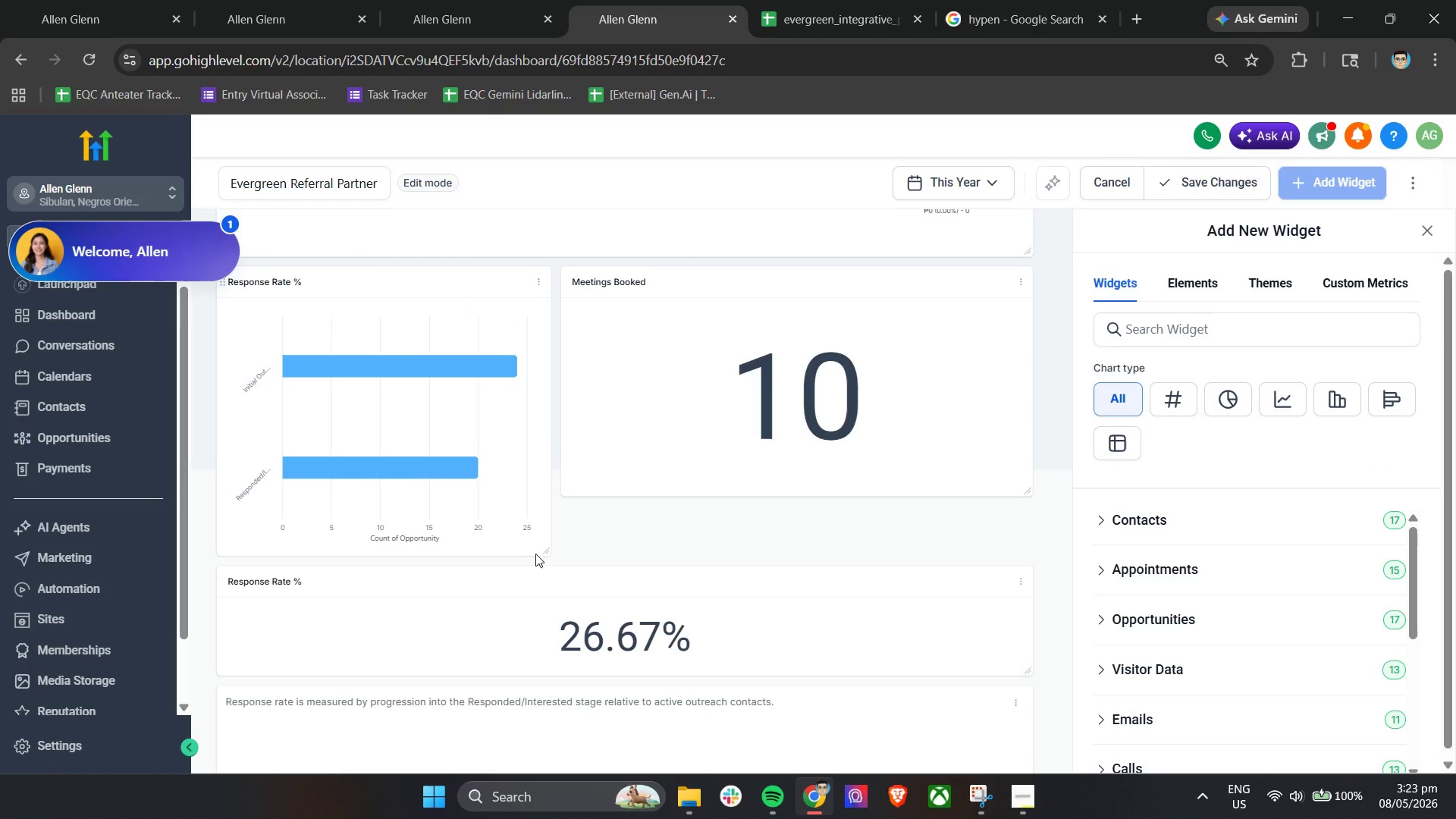 
left_click_drag(start_coordinate=[543, 549], to_coordinate=[542, 488])
 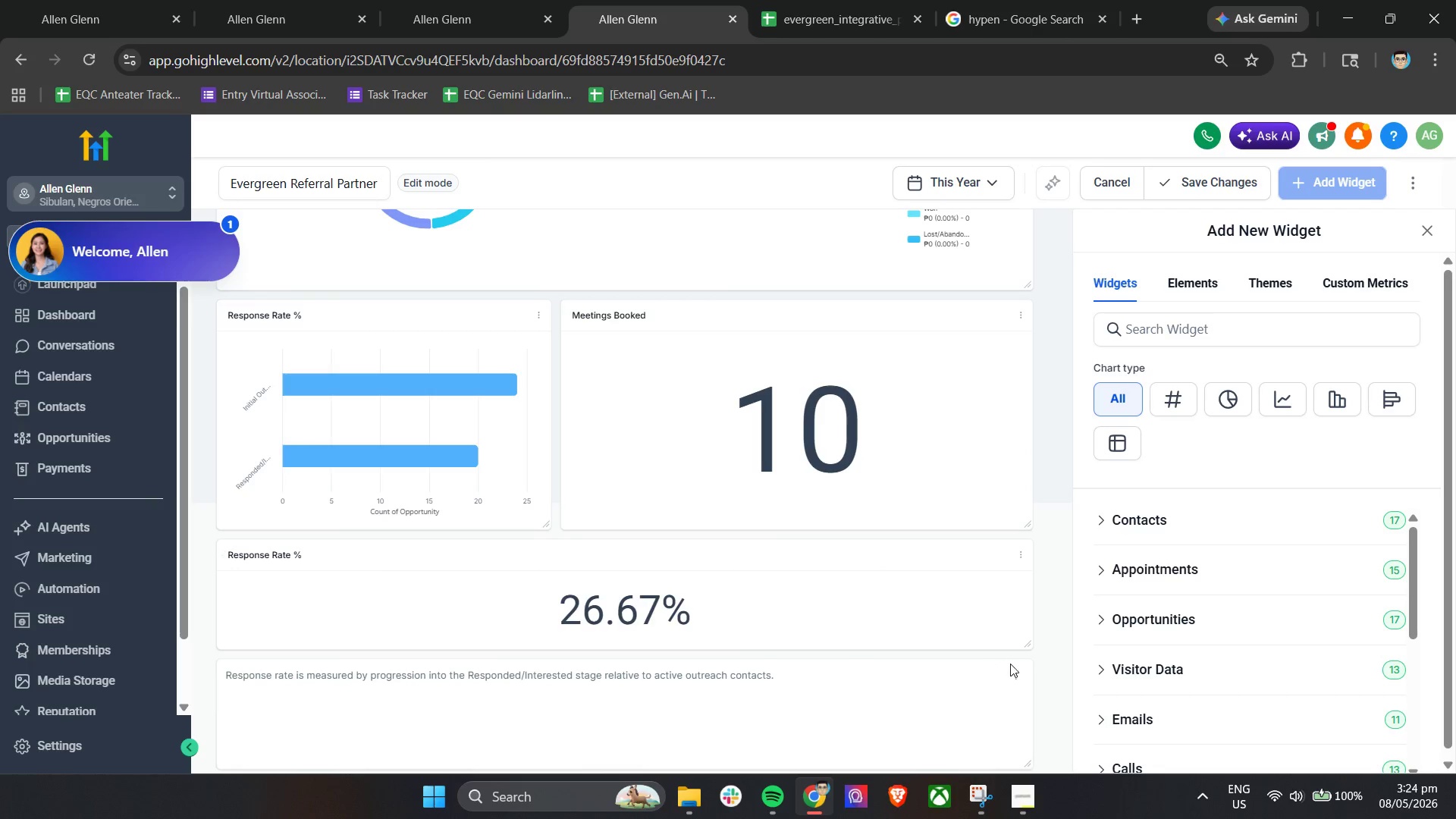 
scroll: coordinate [952, 653], scroll_direction: down, amount: 6.0
 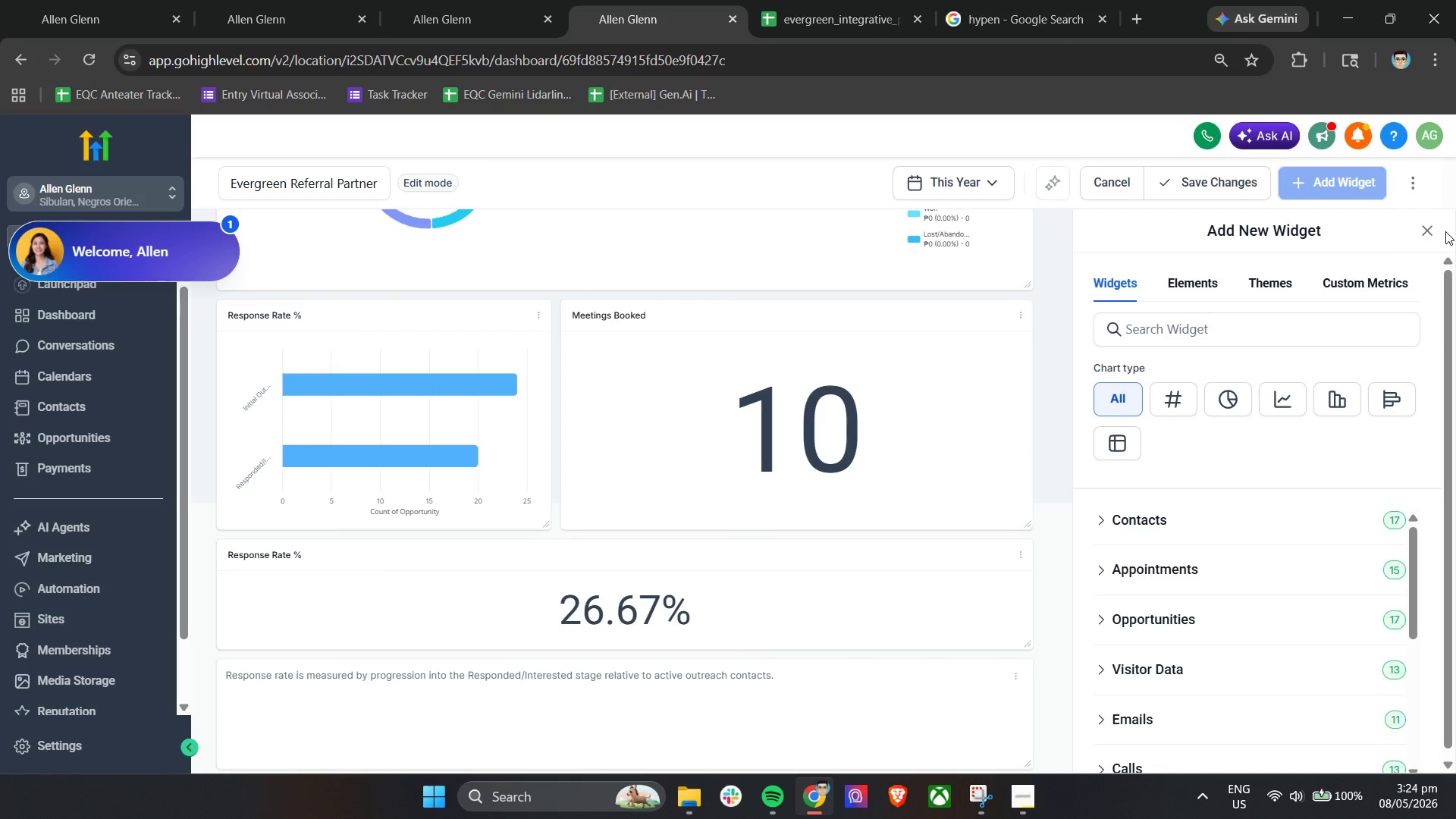 
left_click([1434, 231])
 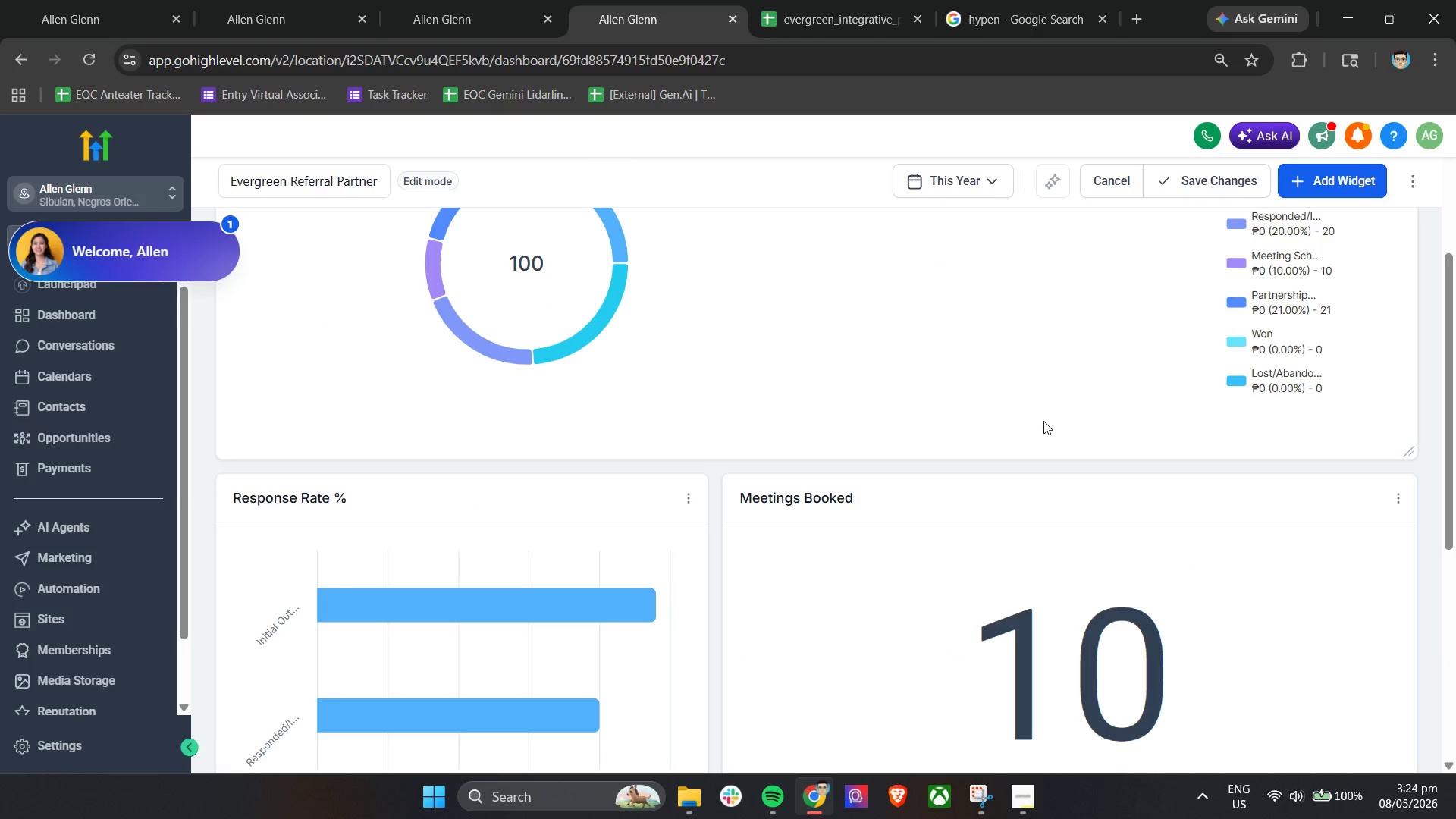 
wait(5.92)
 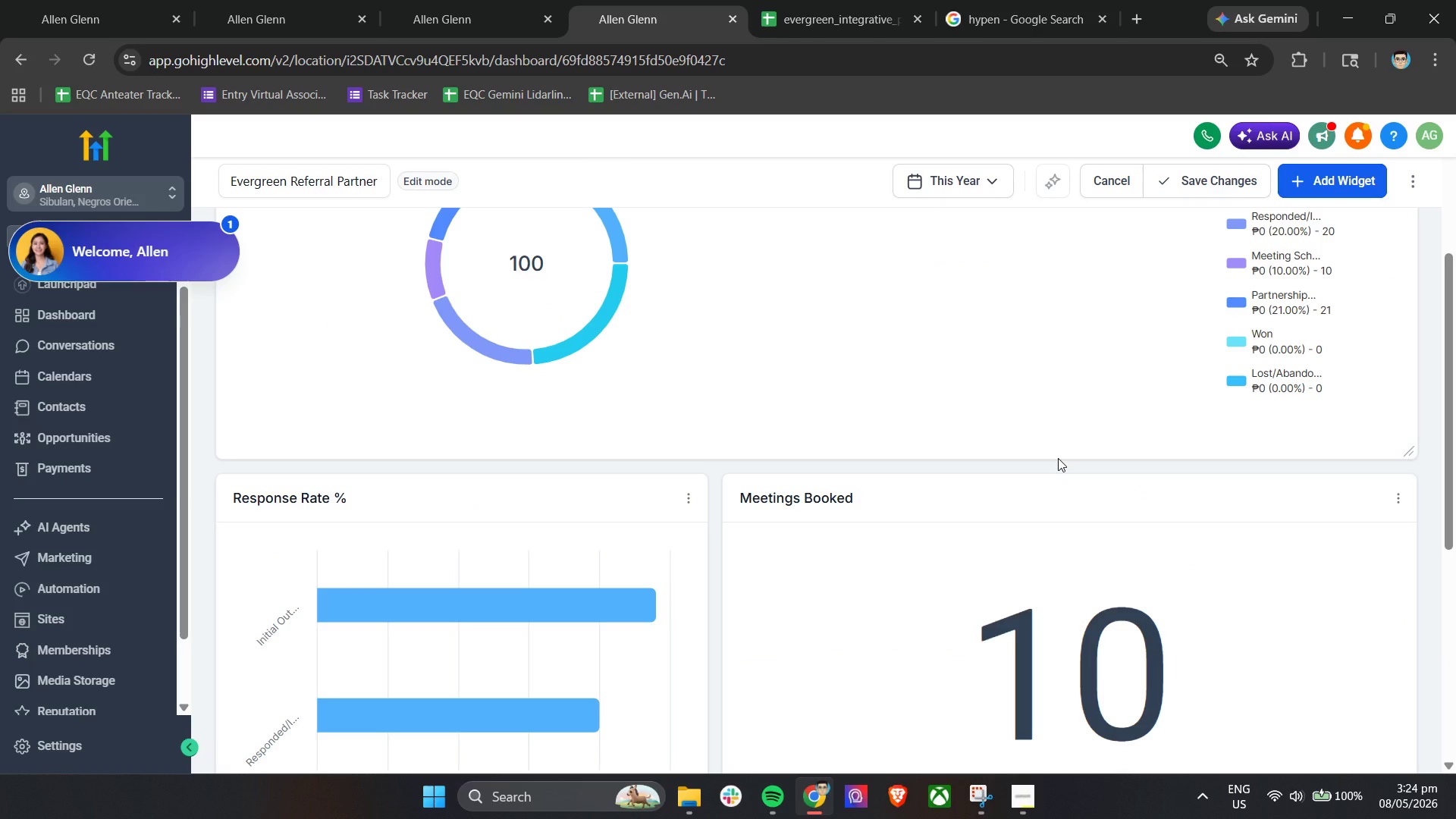 
left_click([1228, 181])
 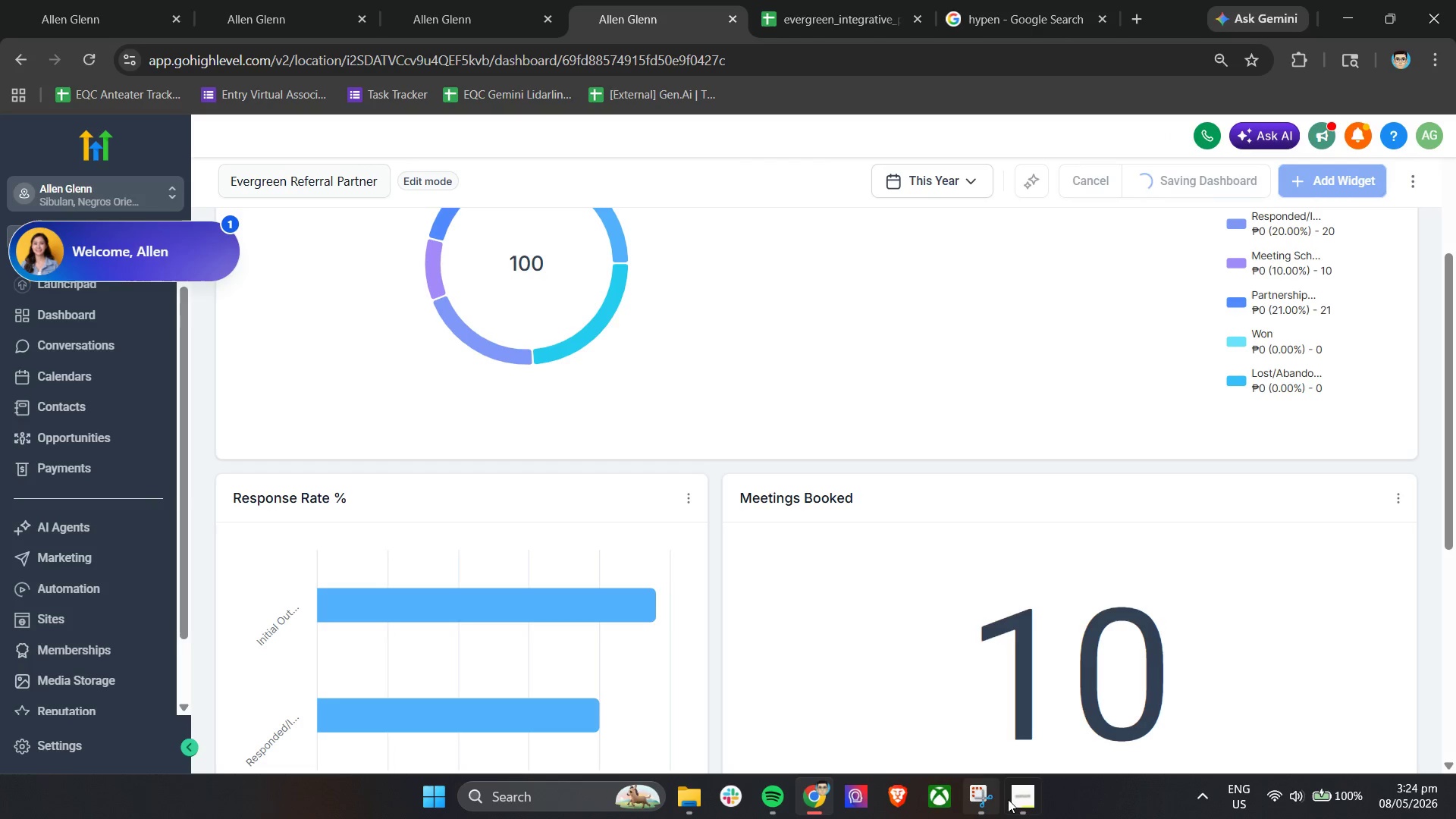 
left_click([1027, 803])